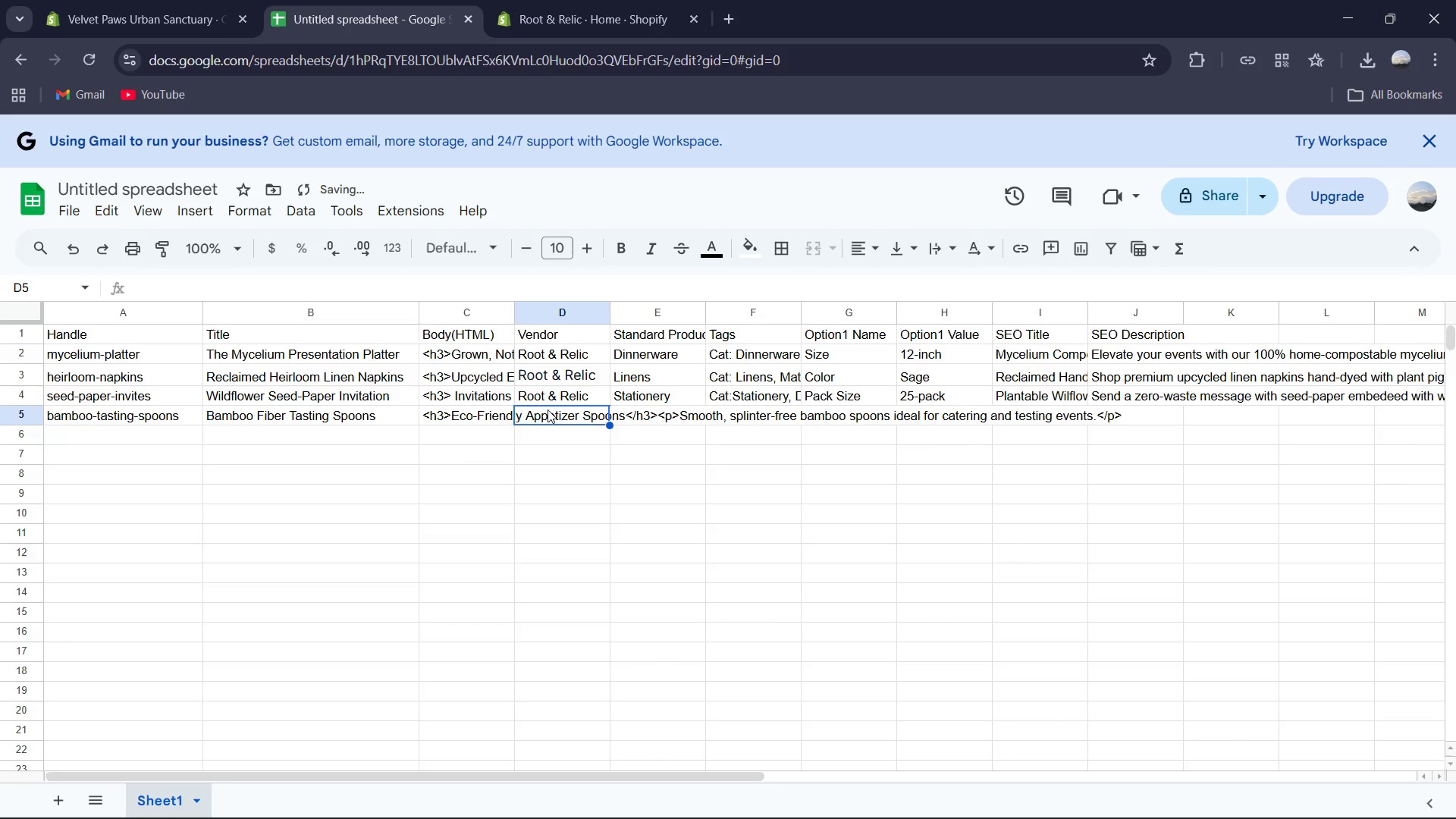 
key(Control+V)
 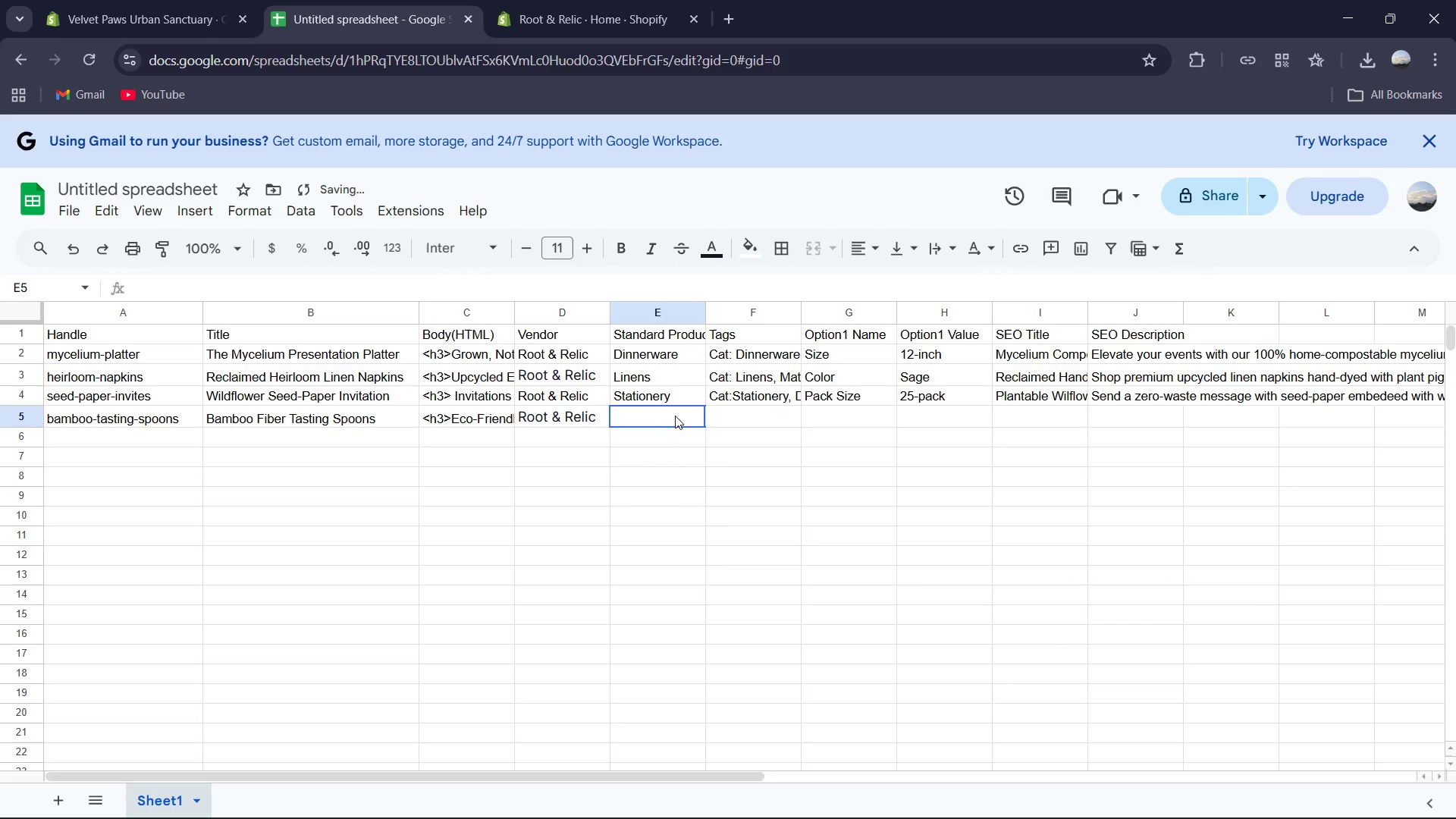 
left_click([675, 416])
 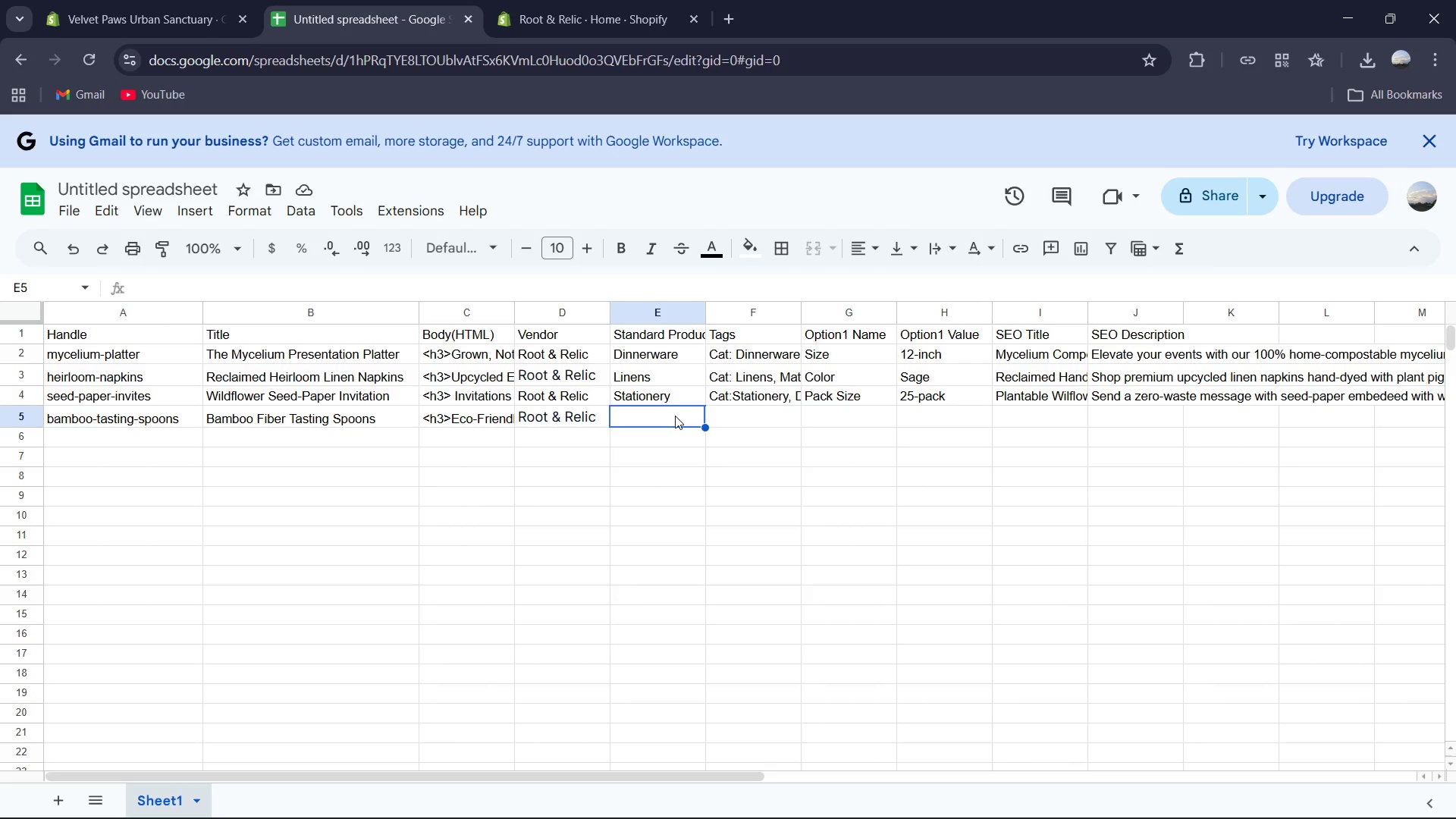 
wait(7.61)
 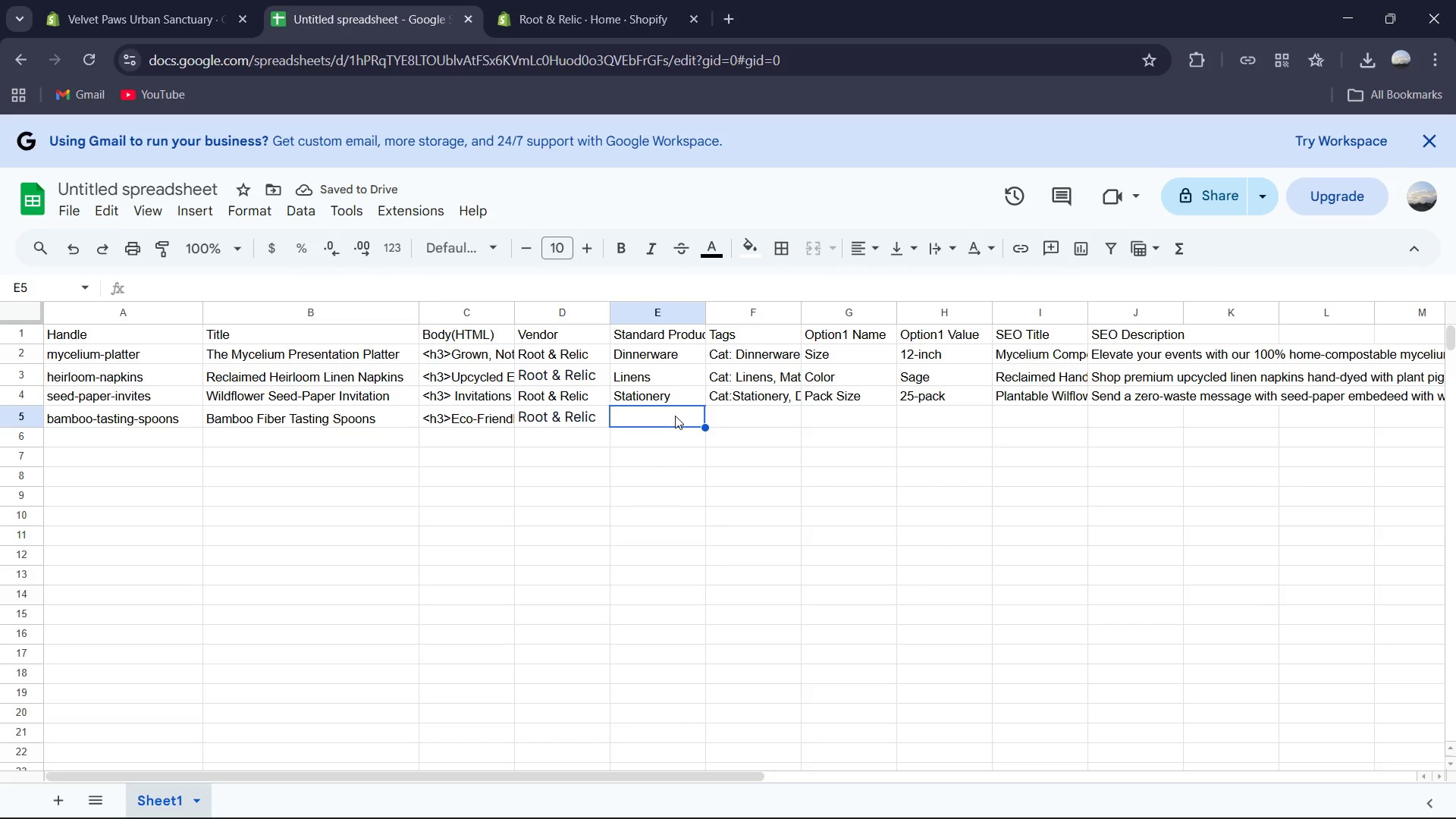 
type(Din)
key(Tab)
 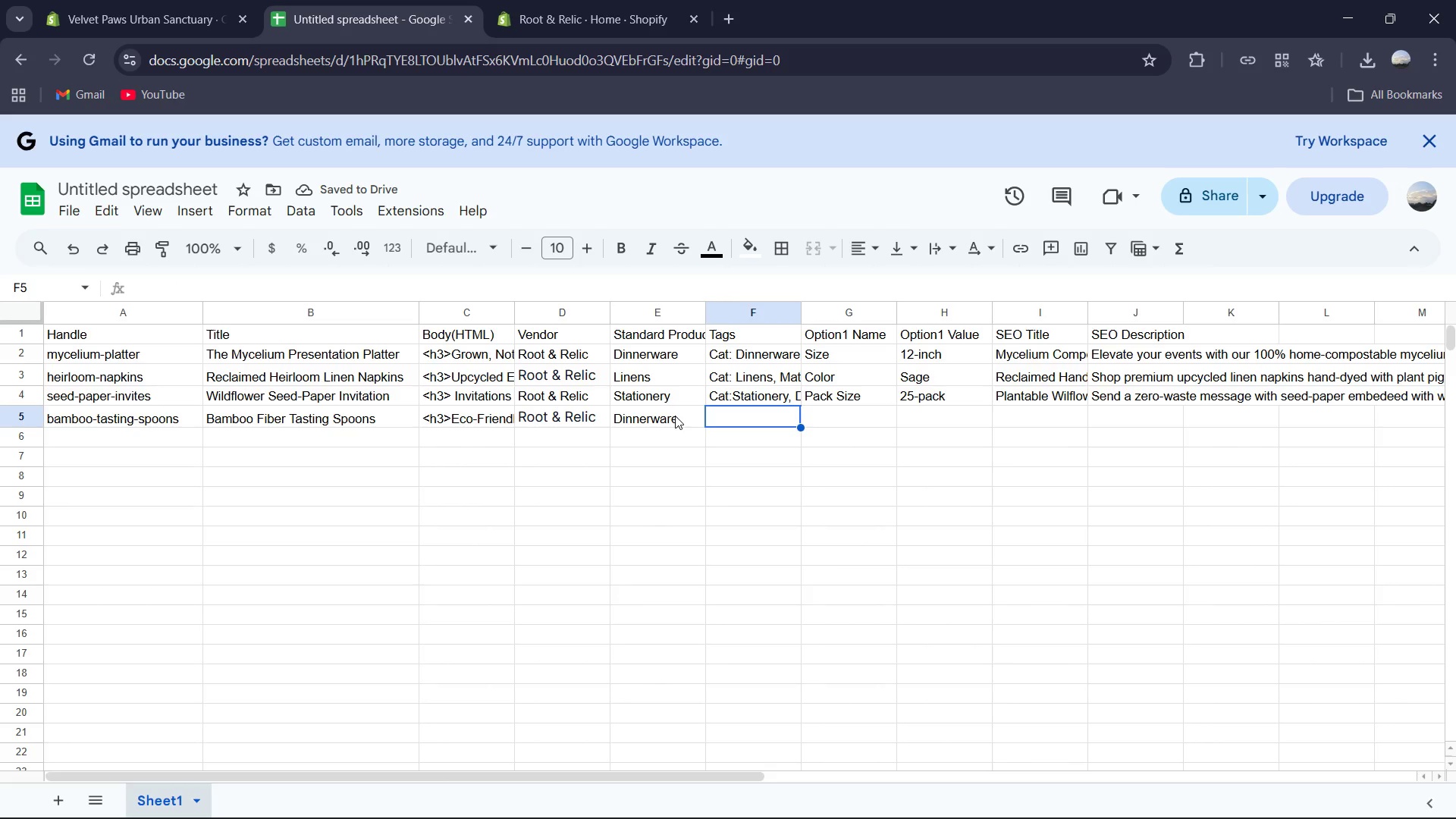 
type(Cat:)
 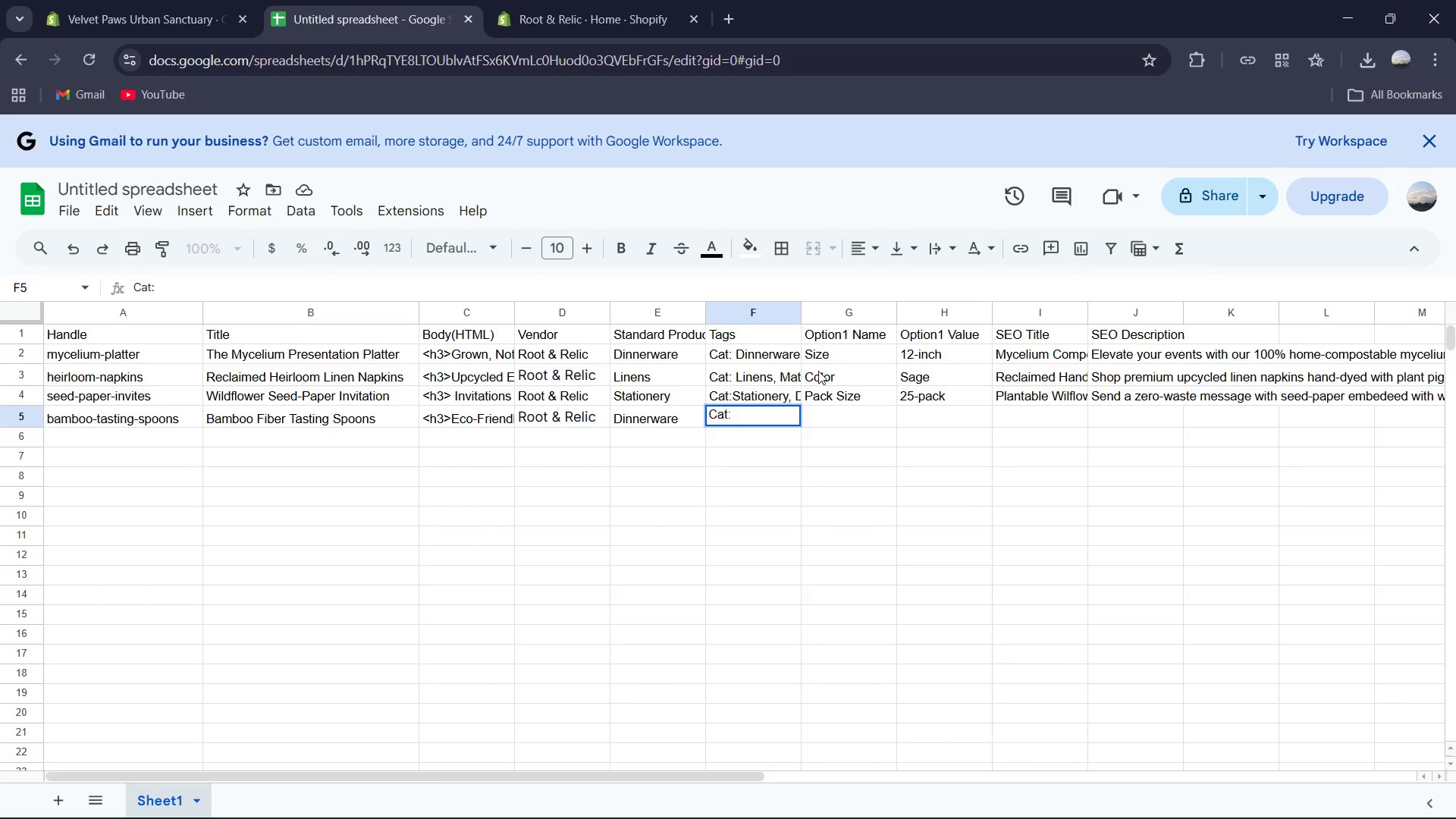 
double_click([733, 354])
 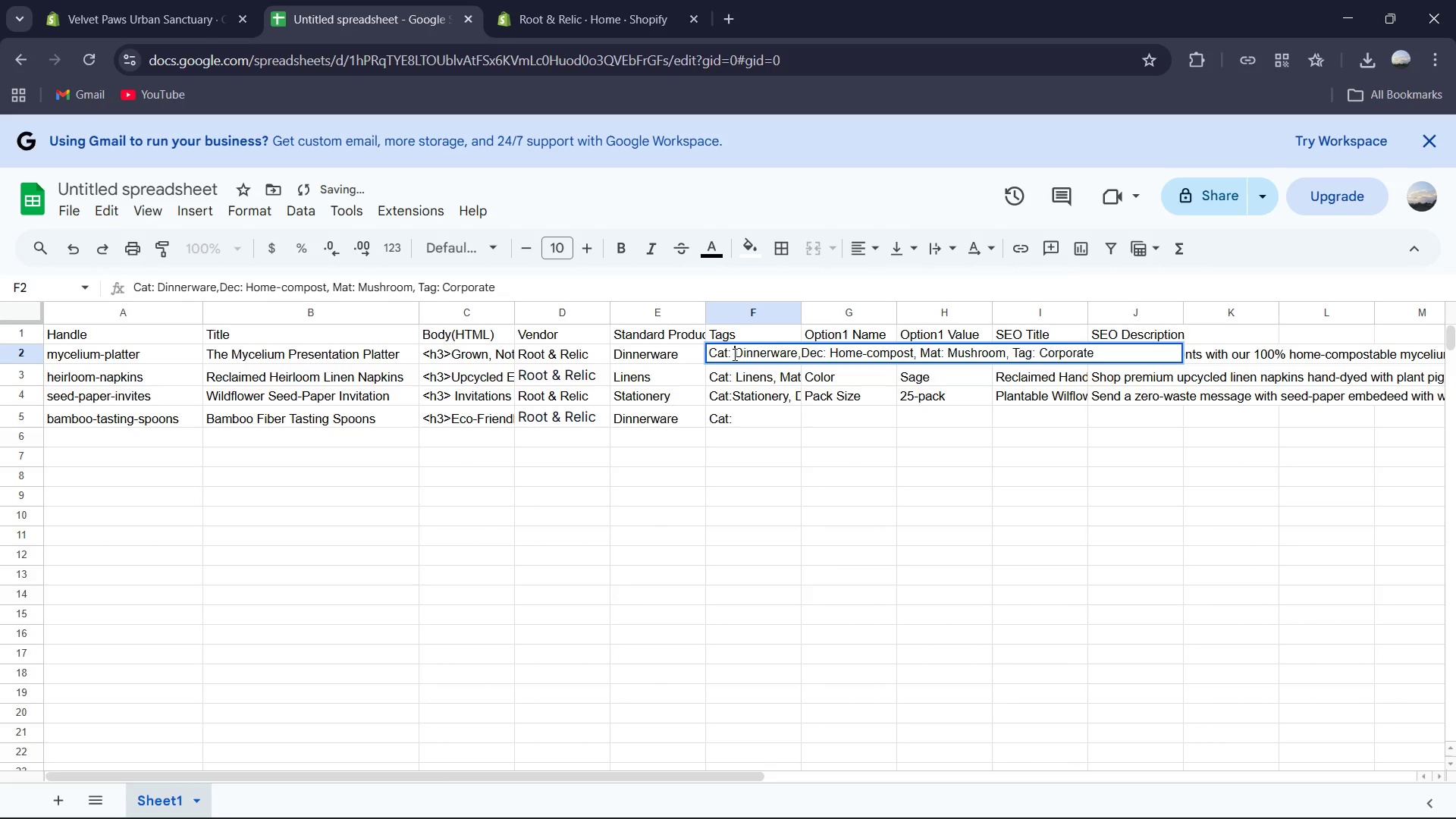 
left_click([733, 354])
 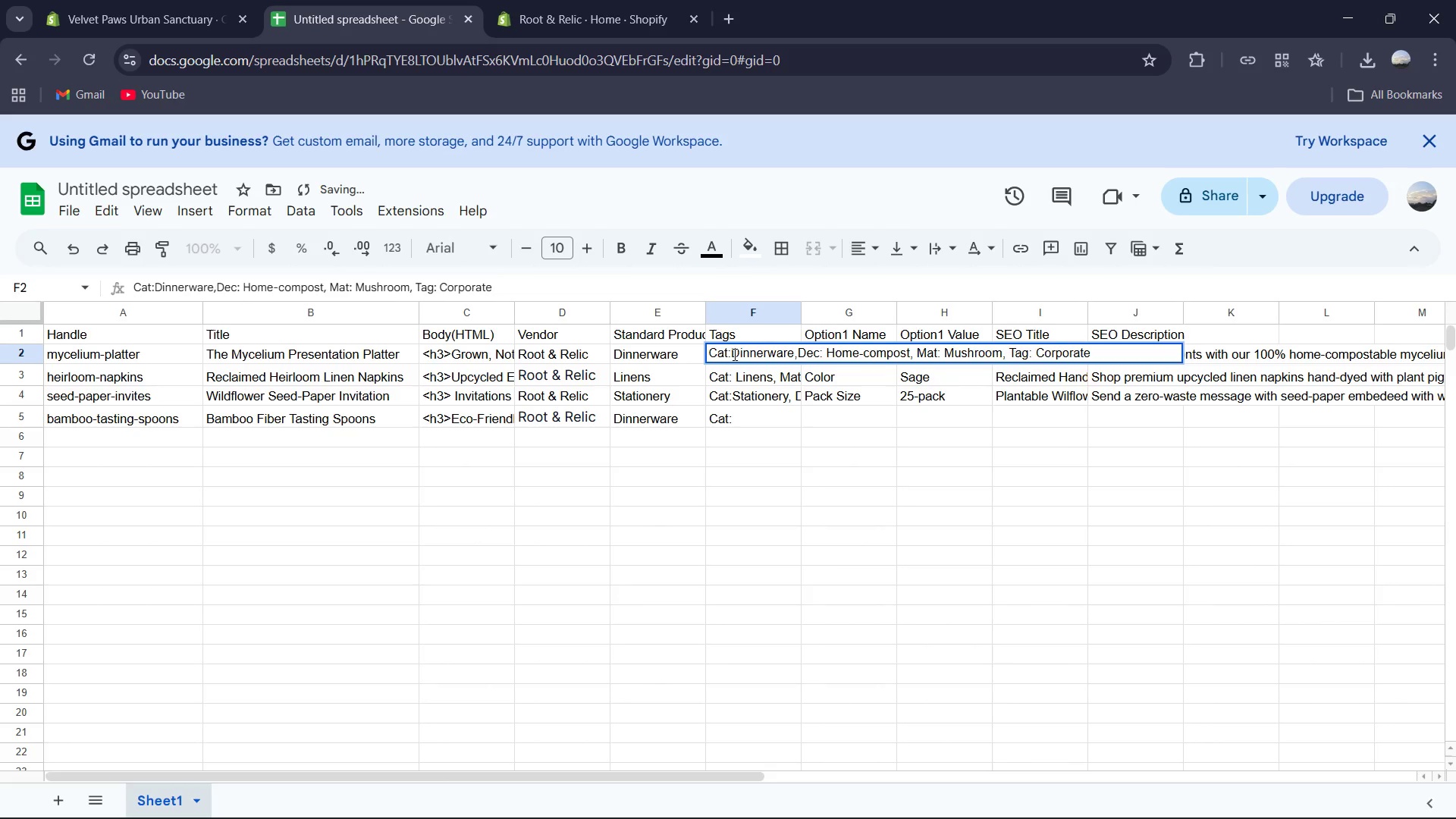 
key(Backspace)
 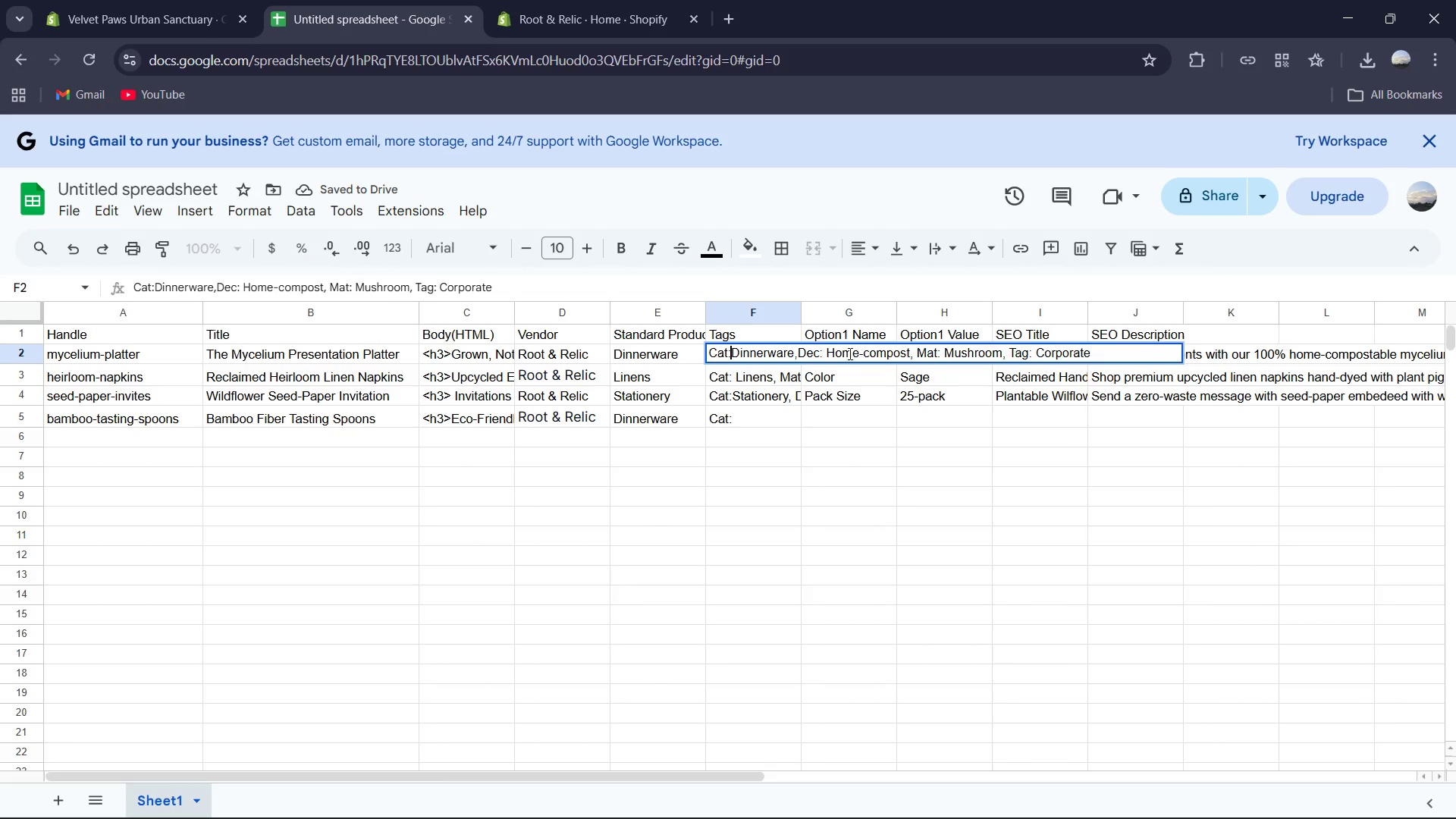 
left_click([824, 355])
 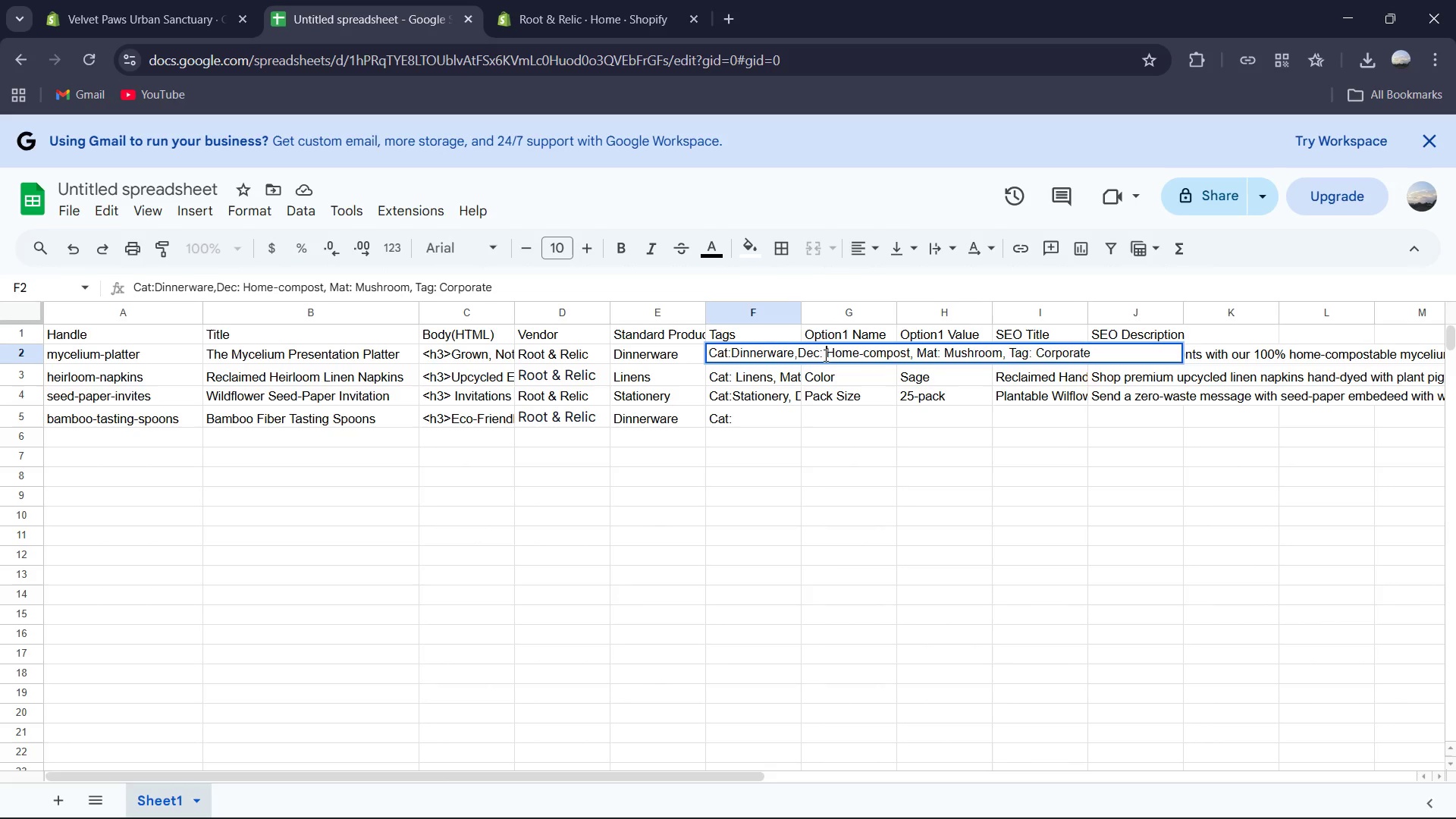 
key(ArrowRight)
 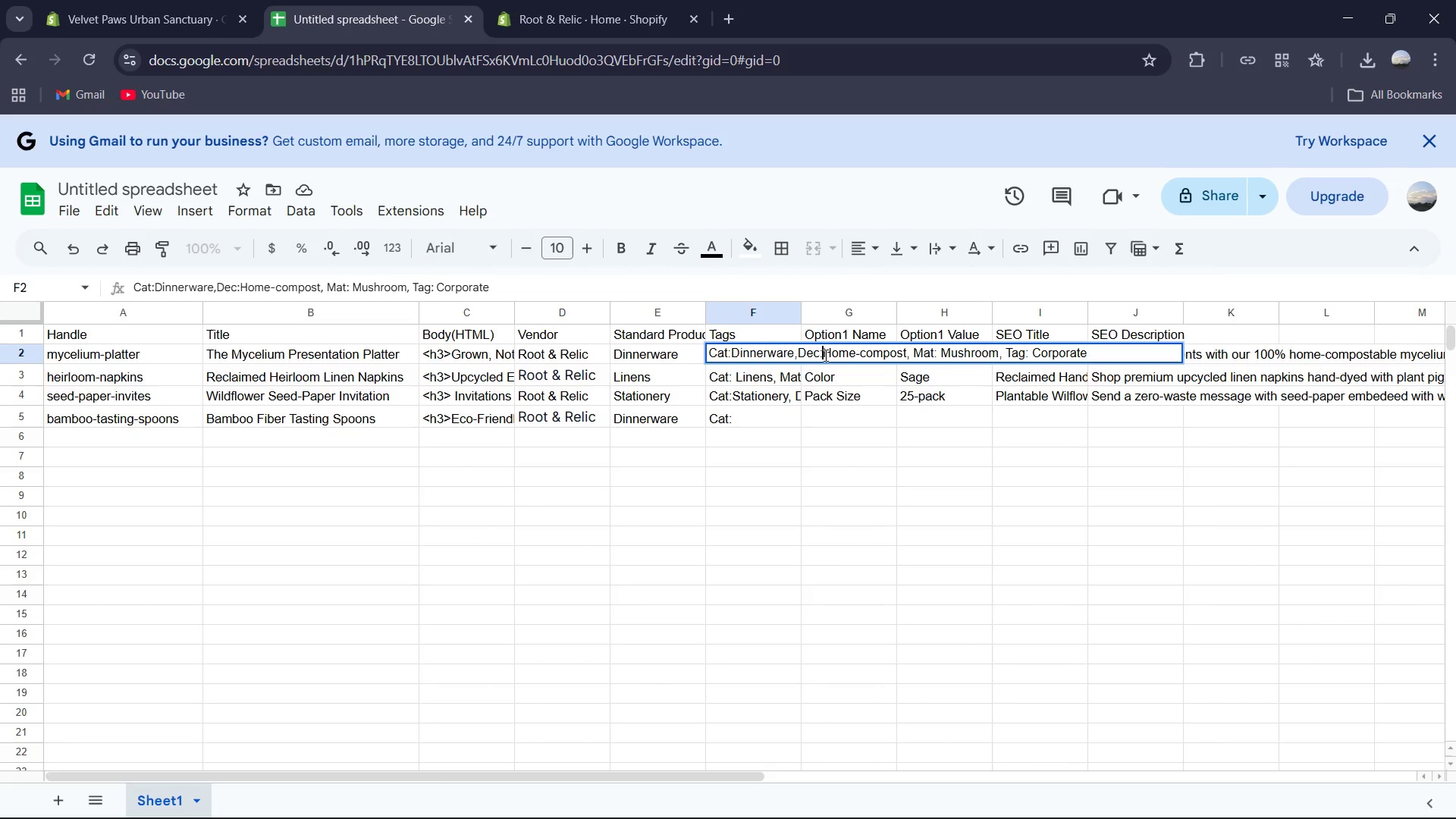 
key(Backspace)
 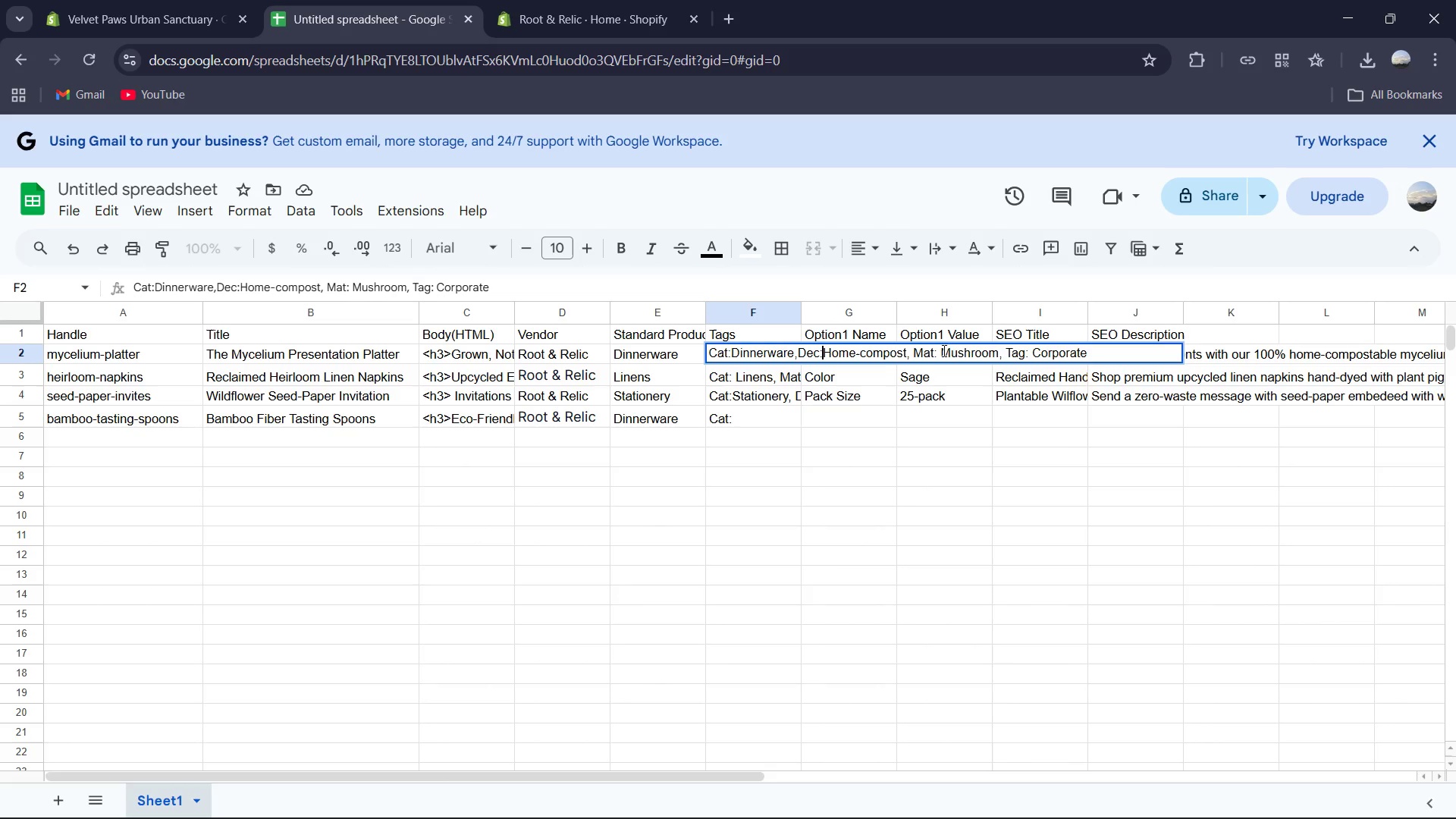 
left_click([943, 350])
 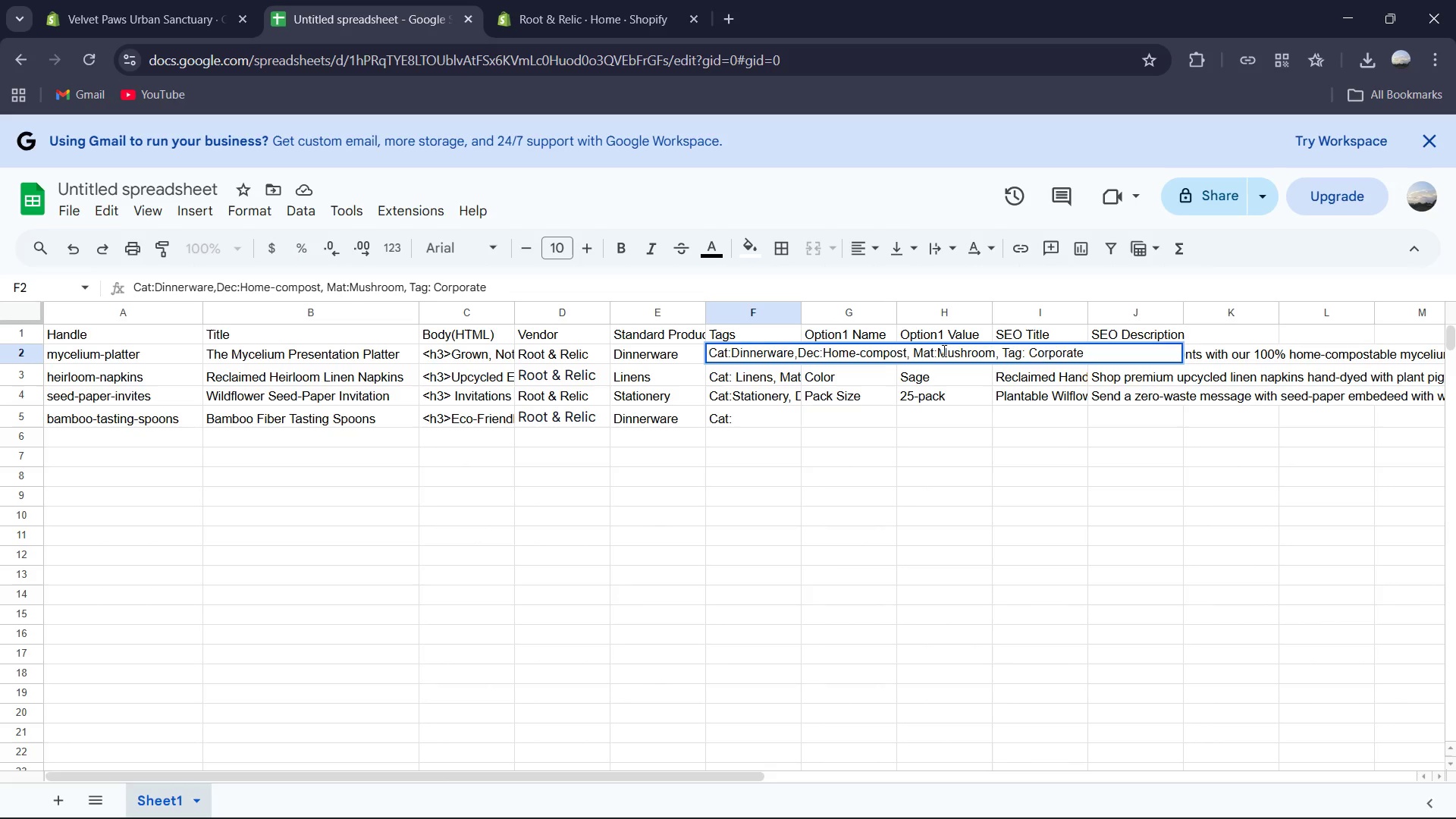 
key(Backspace)
 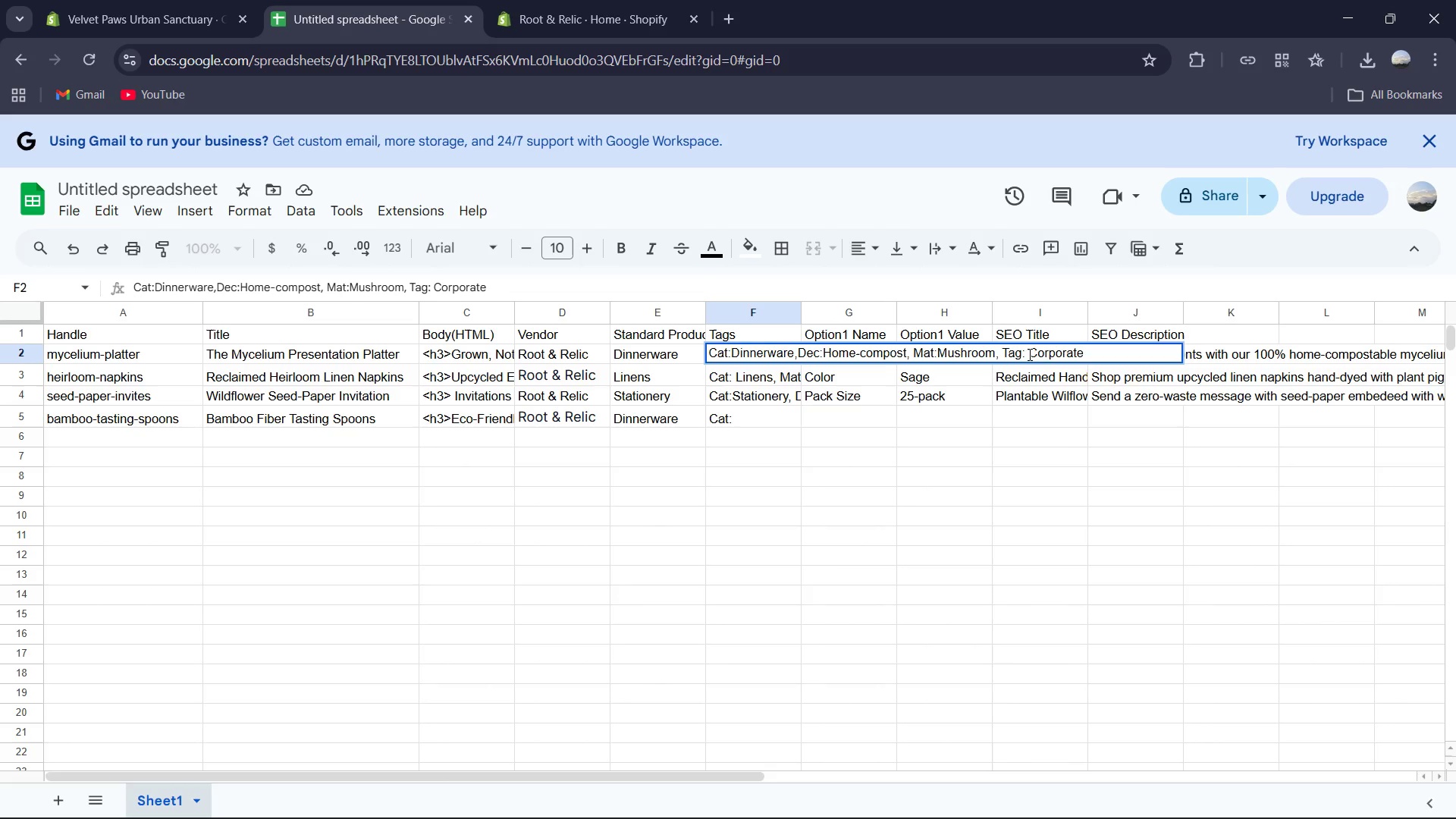 
left_click([1028, 354])
 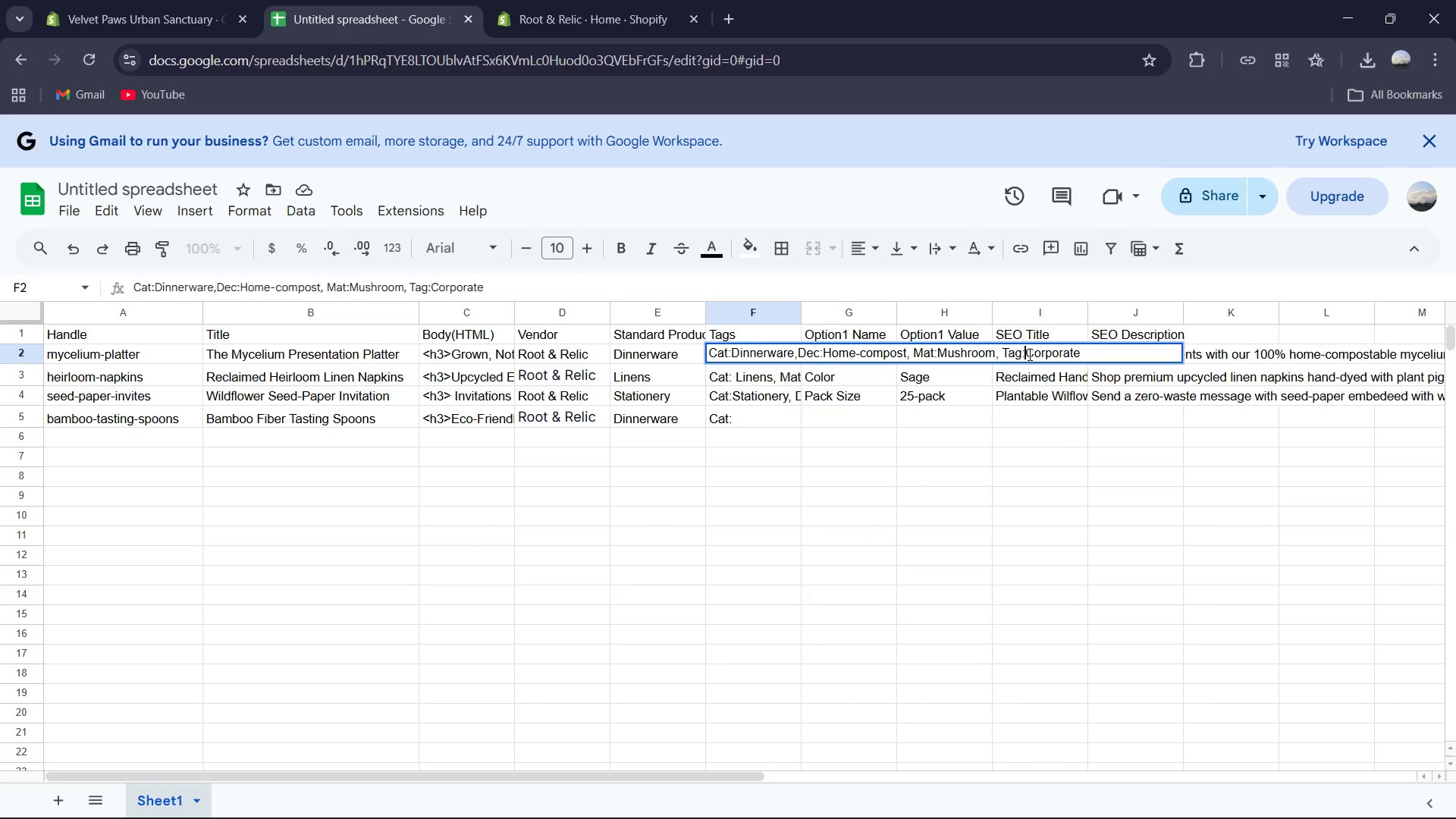 
key(Backspace)
 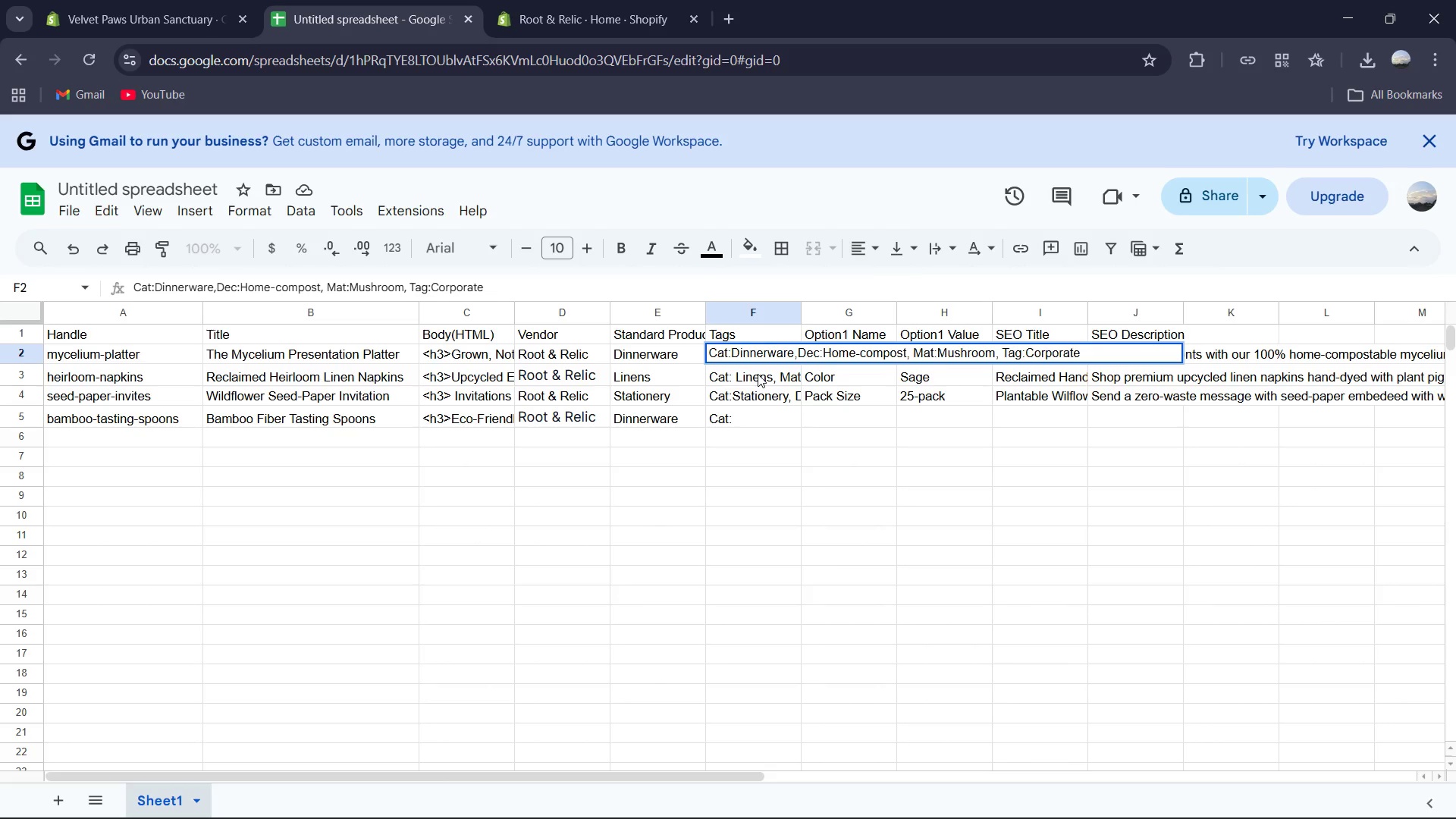 
left_click([758, 374])
 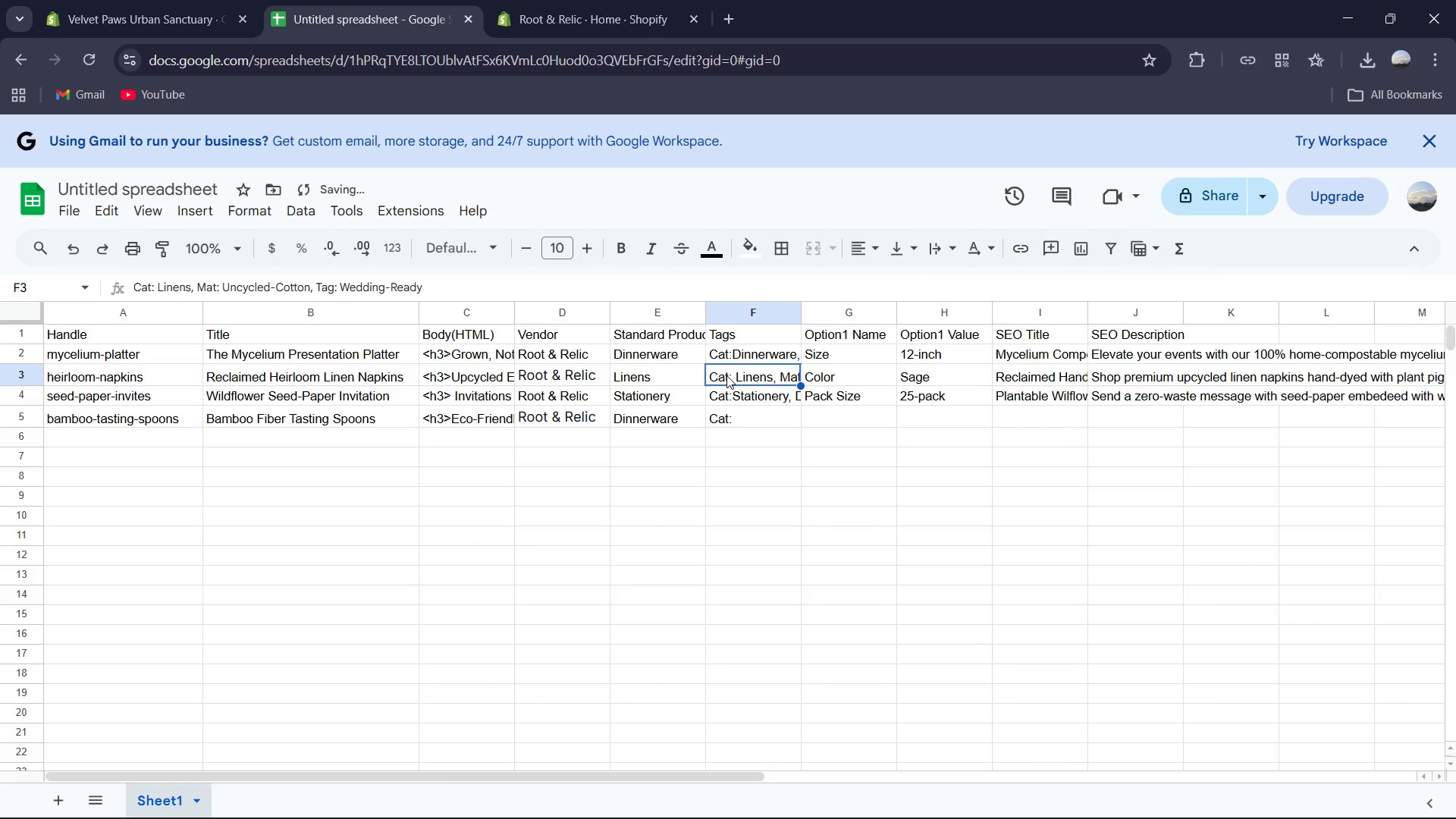 
double_click([726, 375])
 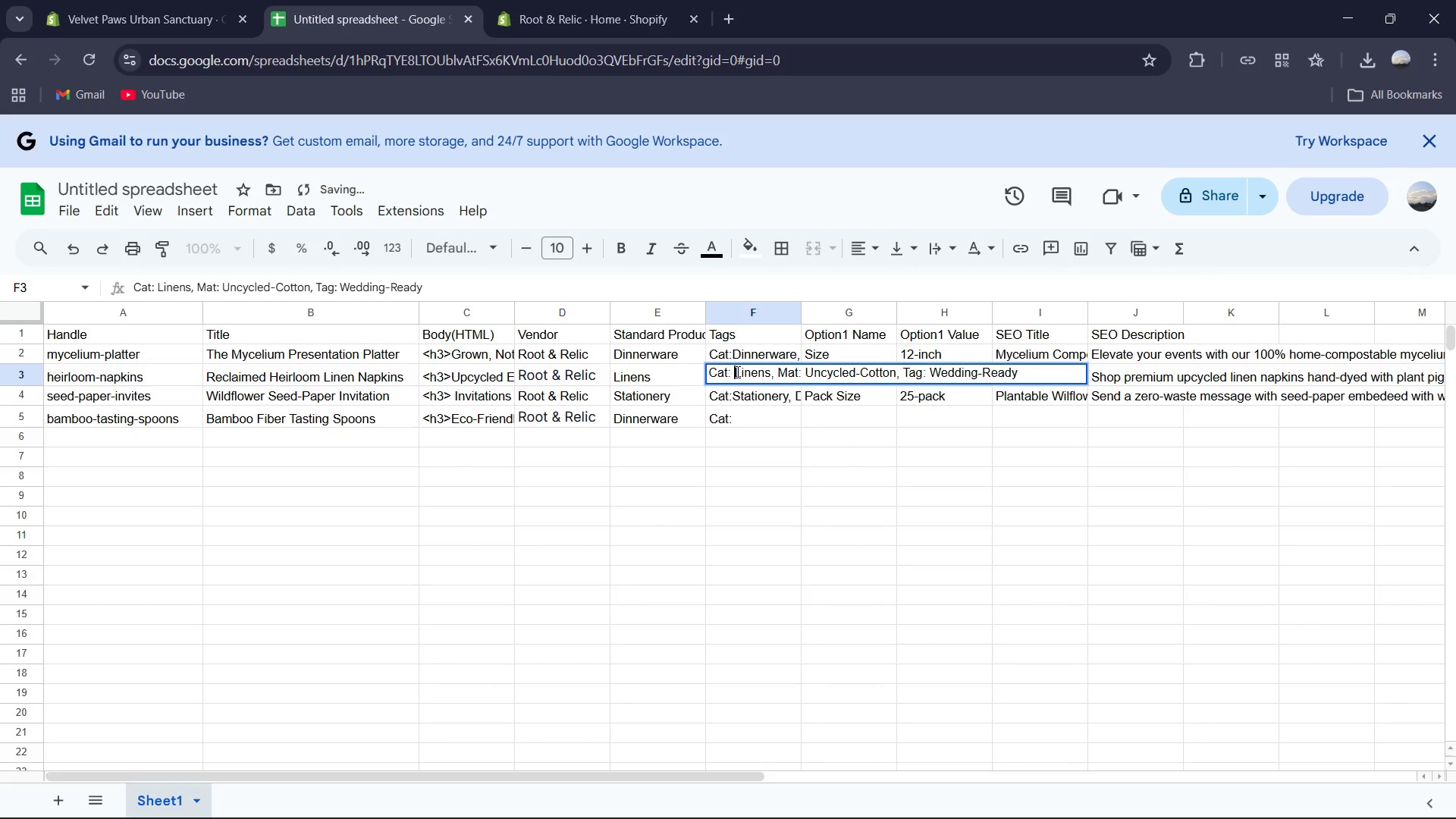 
left_click([736, 372])
 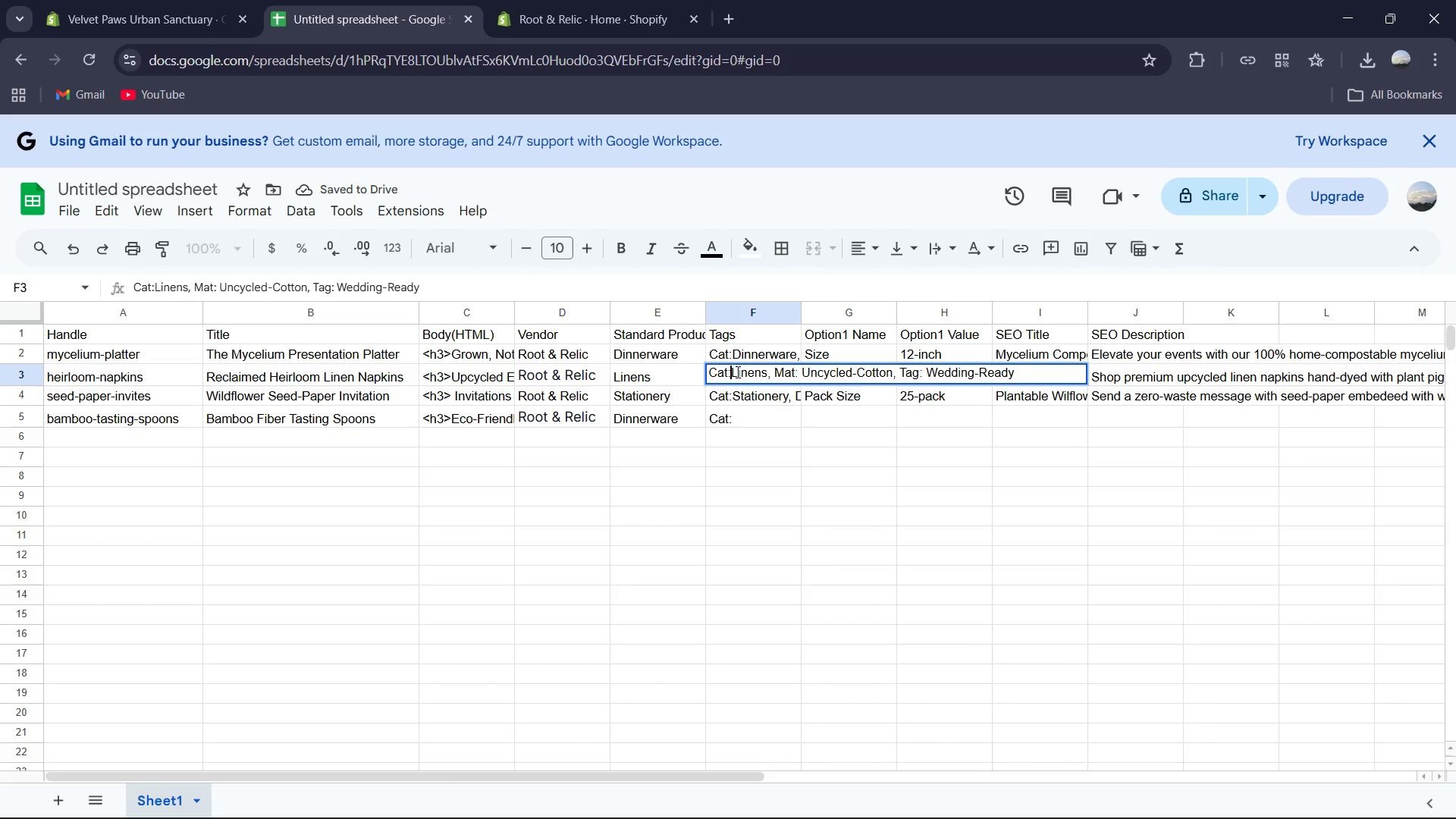 
key(Backspace)
 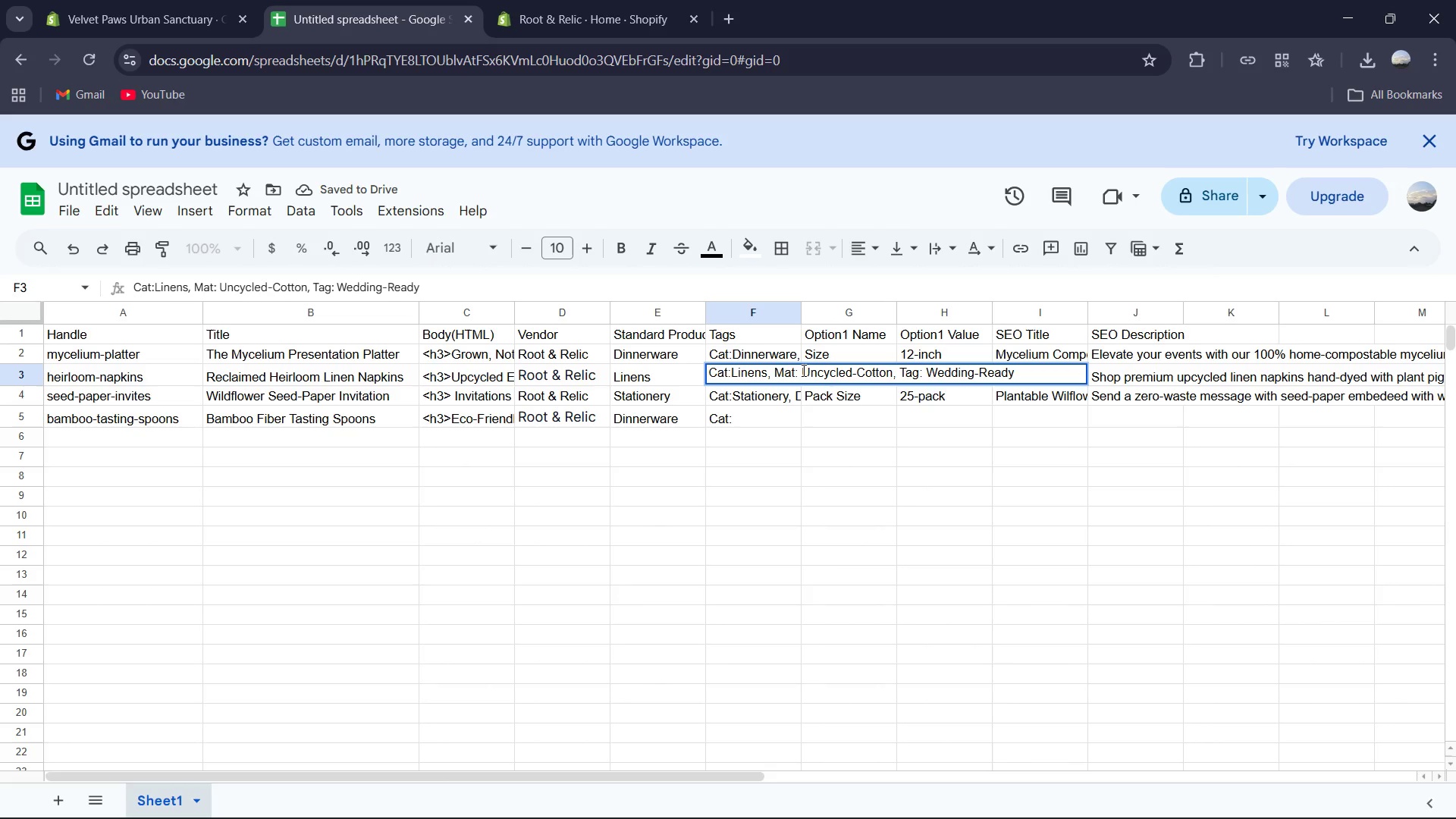 
left_click([802, 370])
 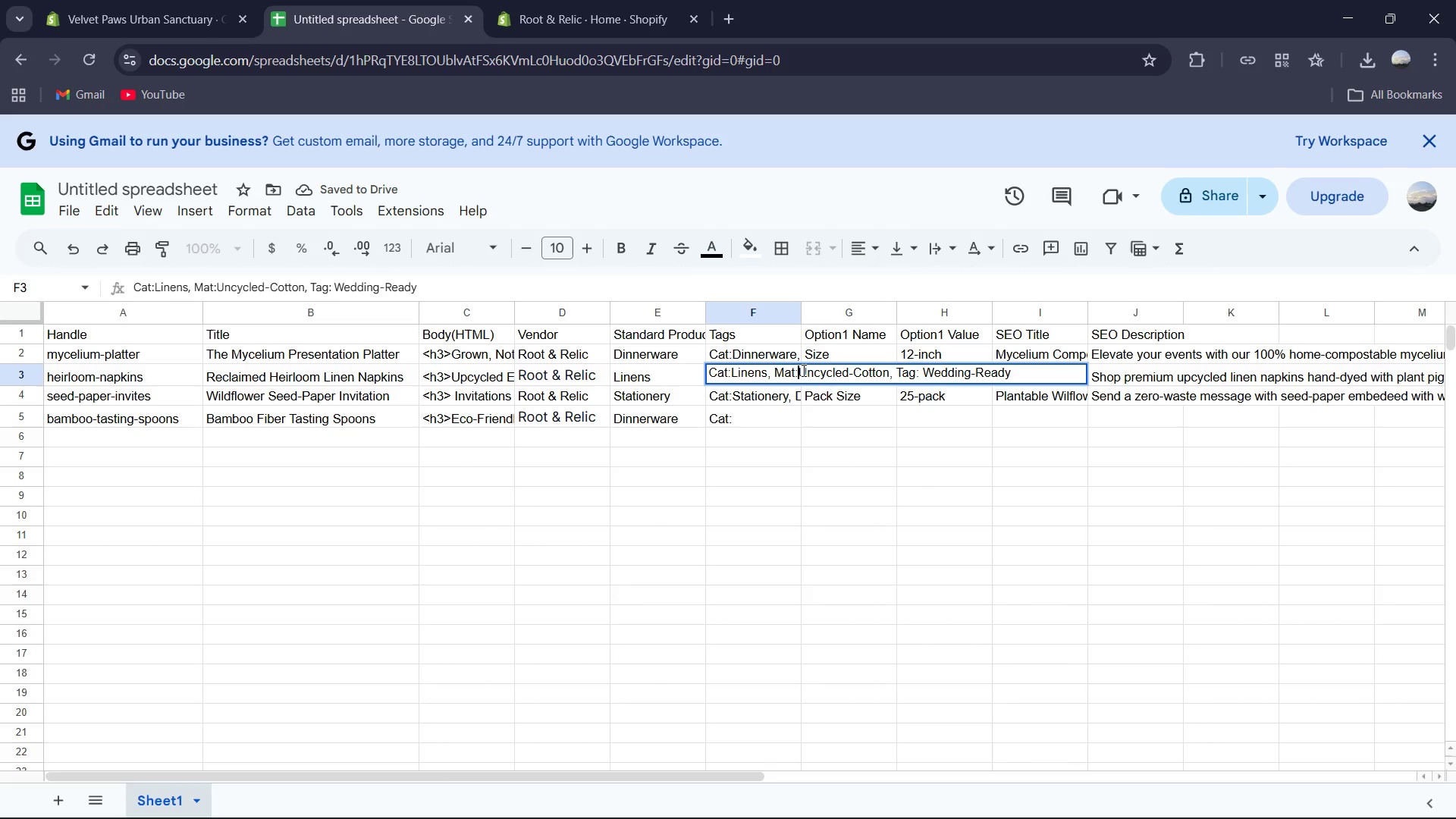 
key(Backspace)
 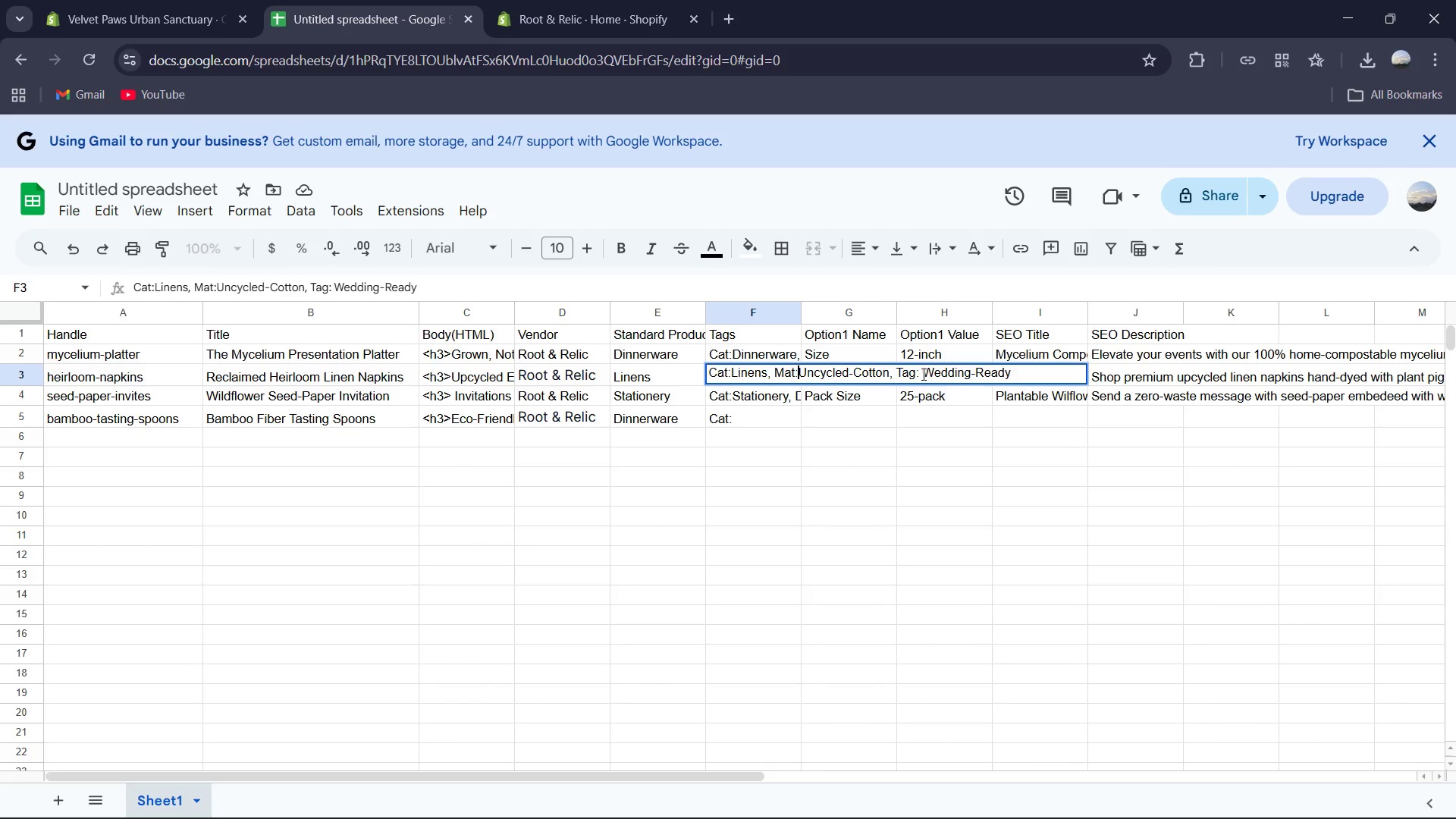 
left_click([921, 374])
 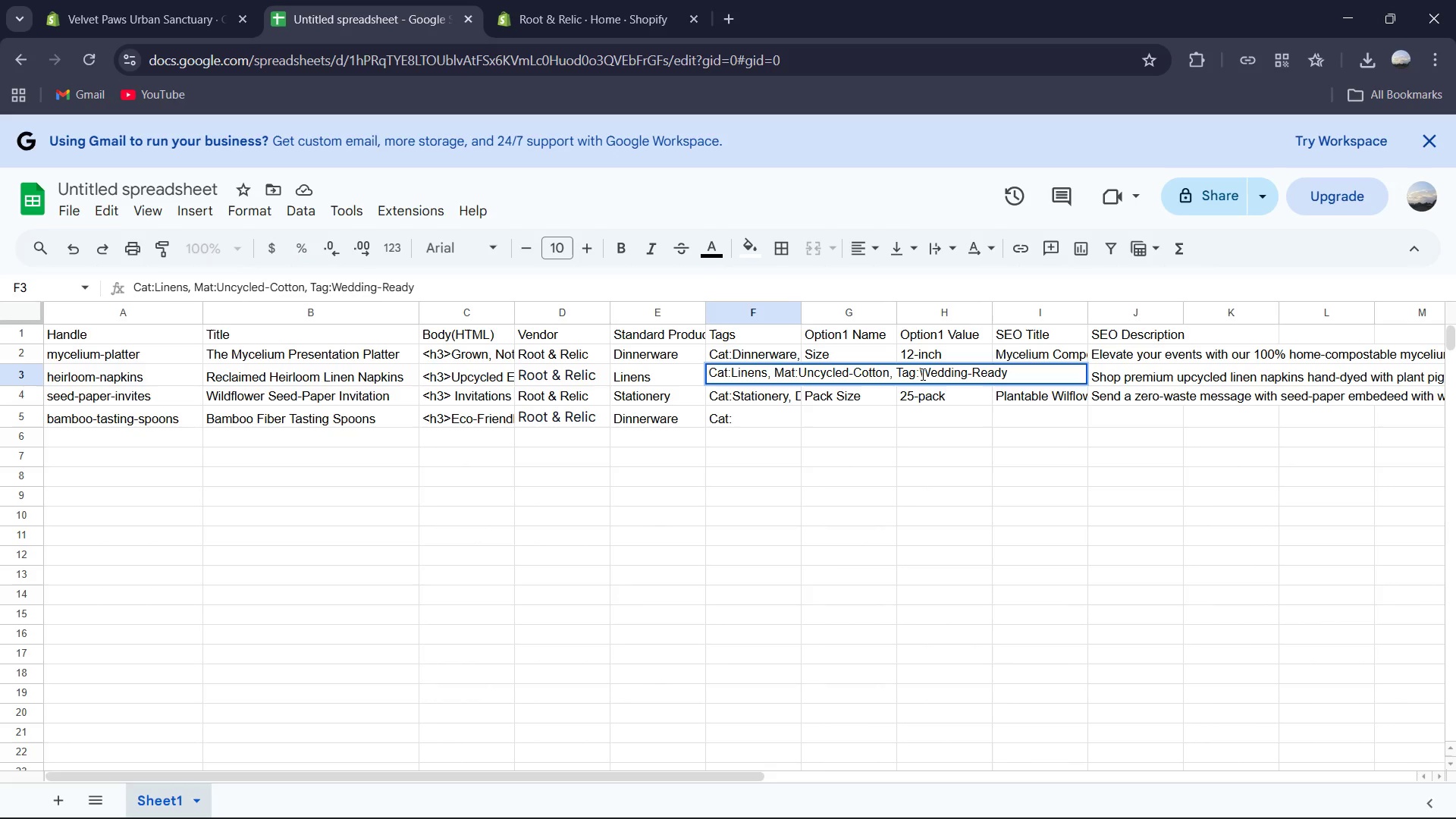 
key(Backspace)
 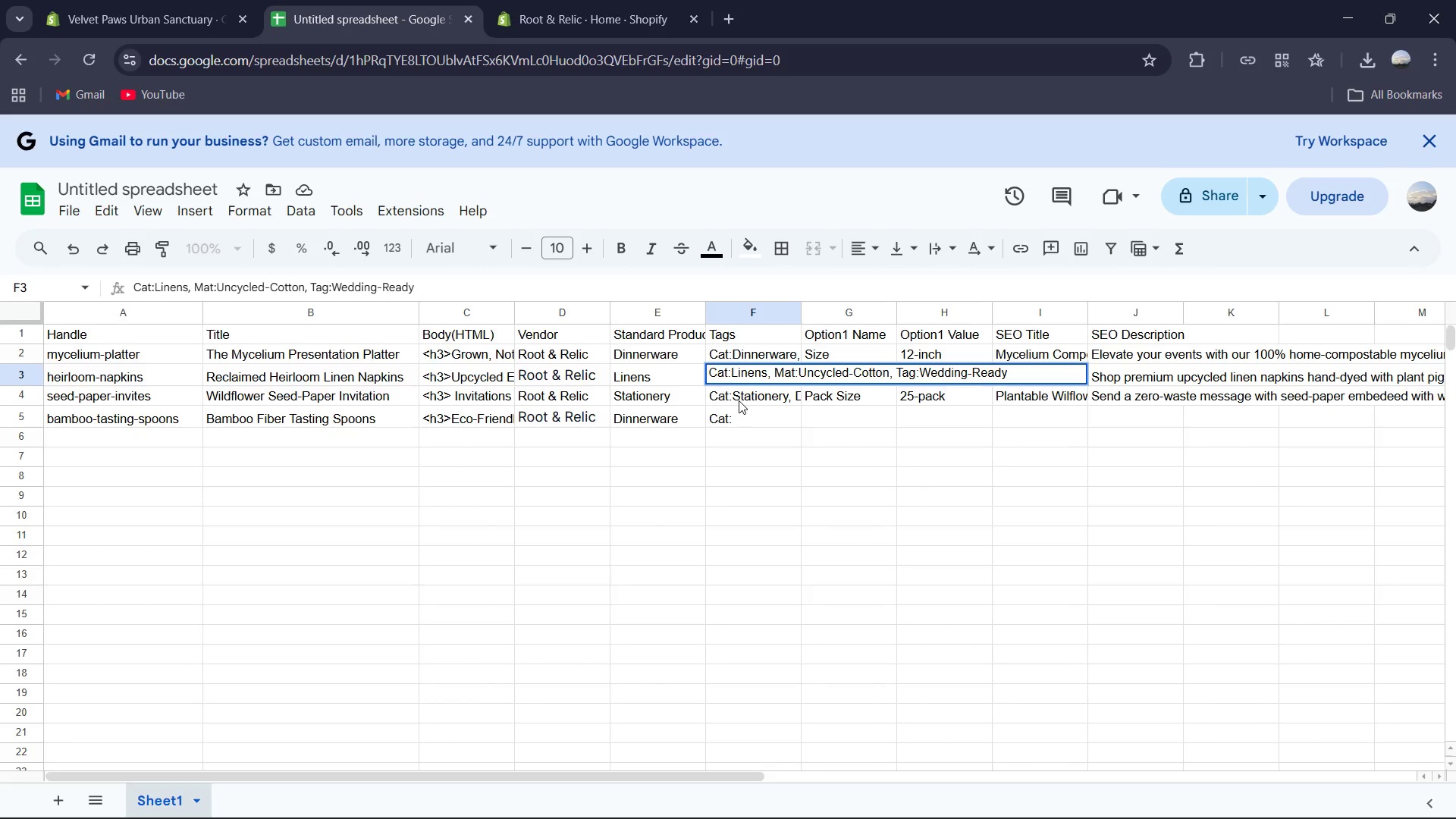 
left_click([739, 400])
 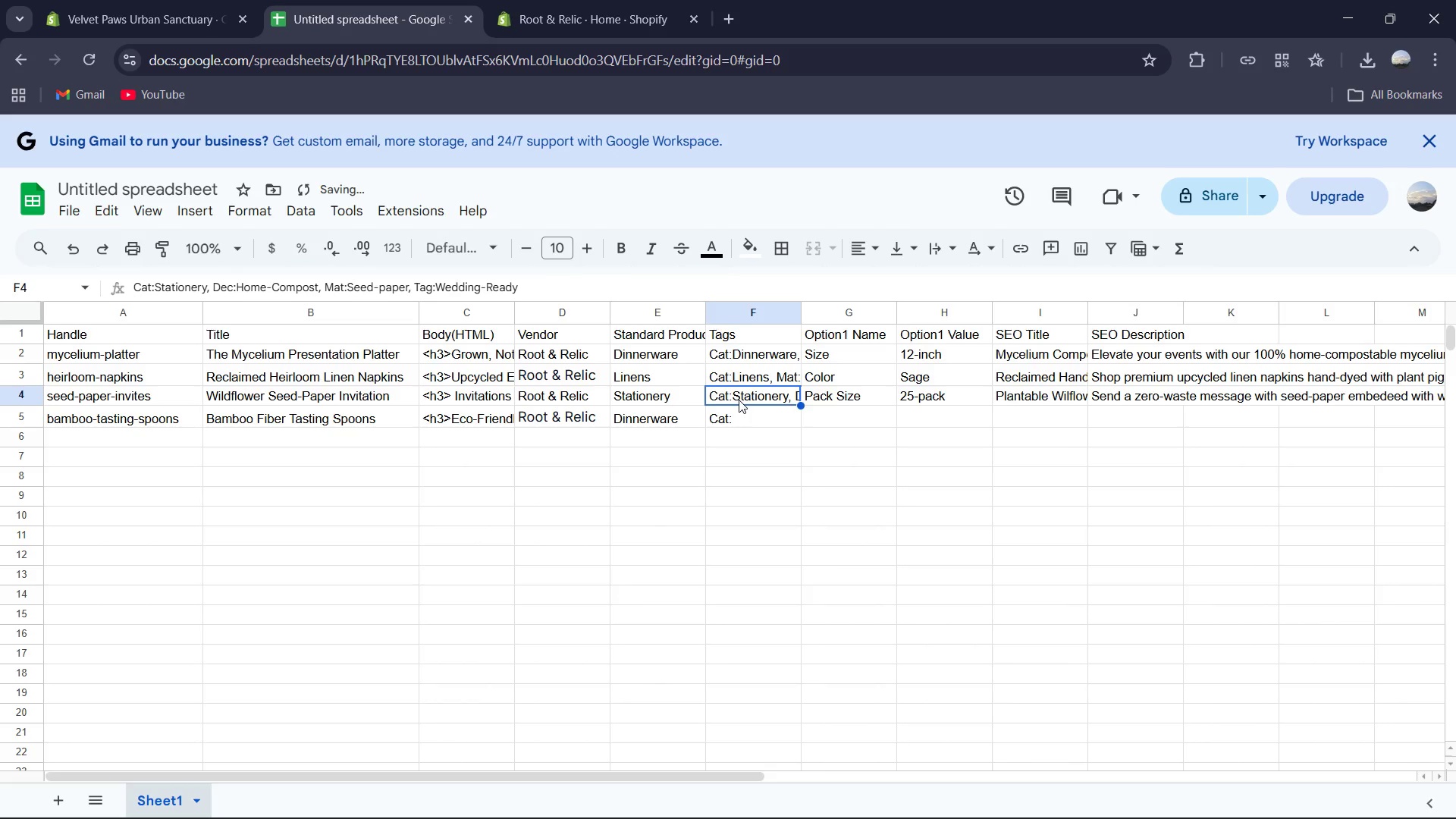 
double_click([739, 400])
 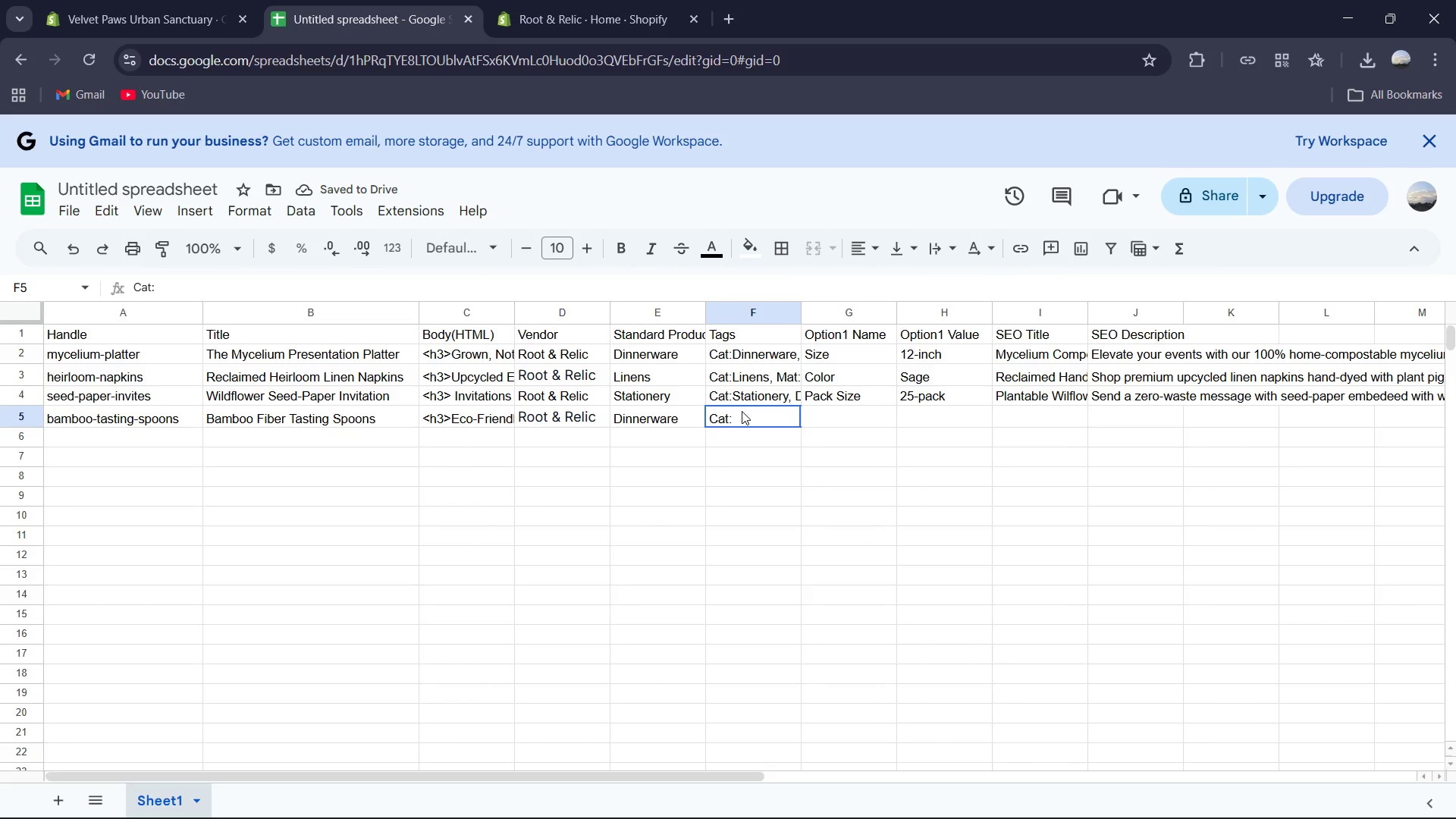 
double_click([742, 411])
 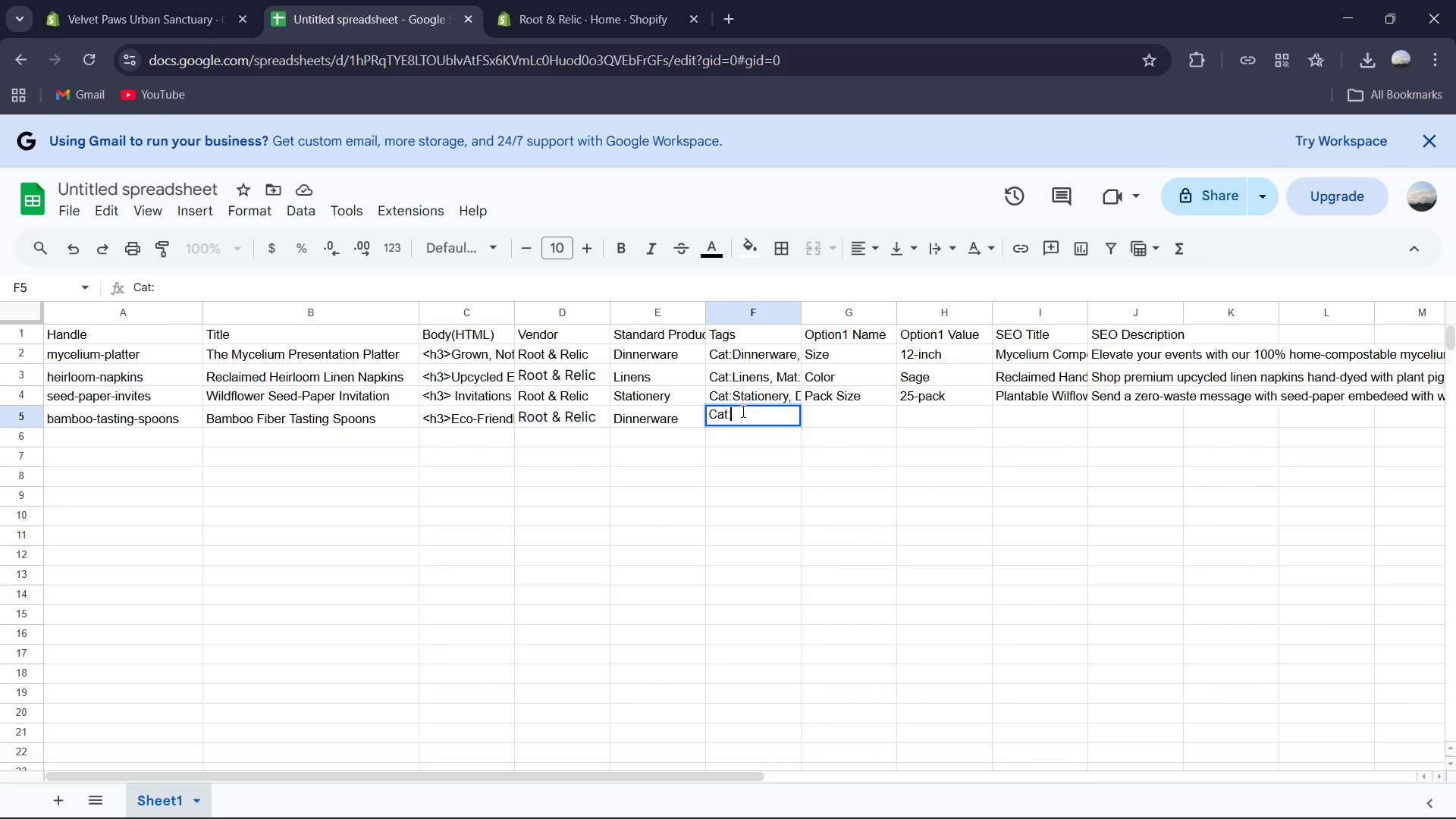 
wait(5.75)
 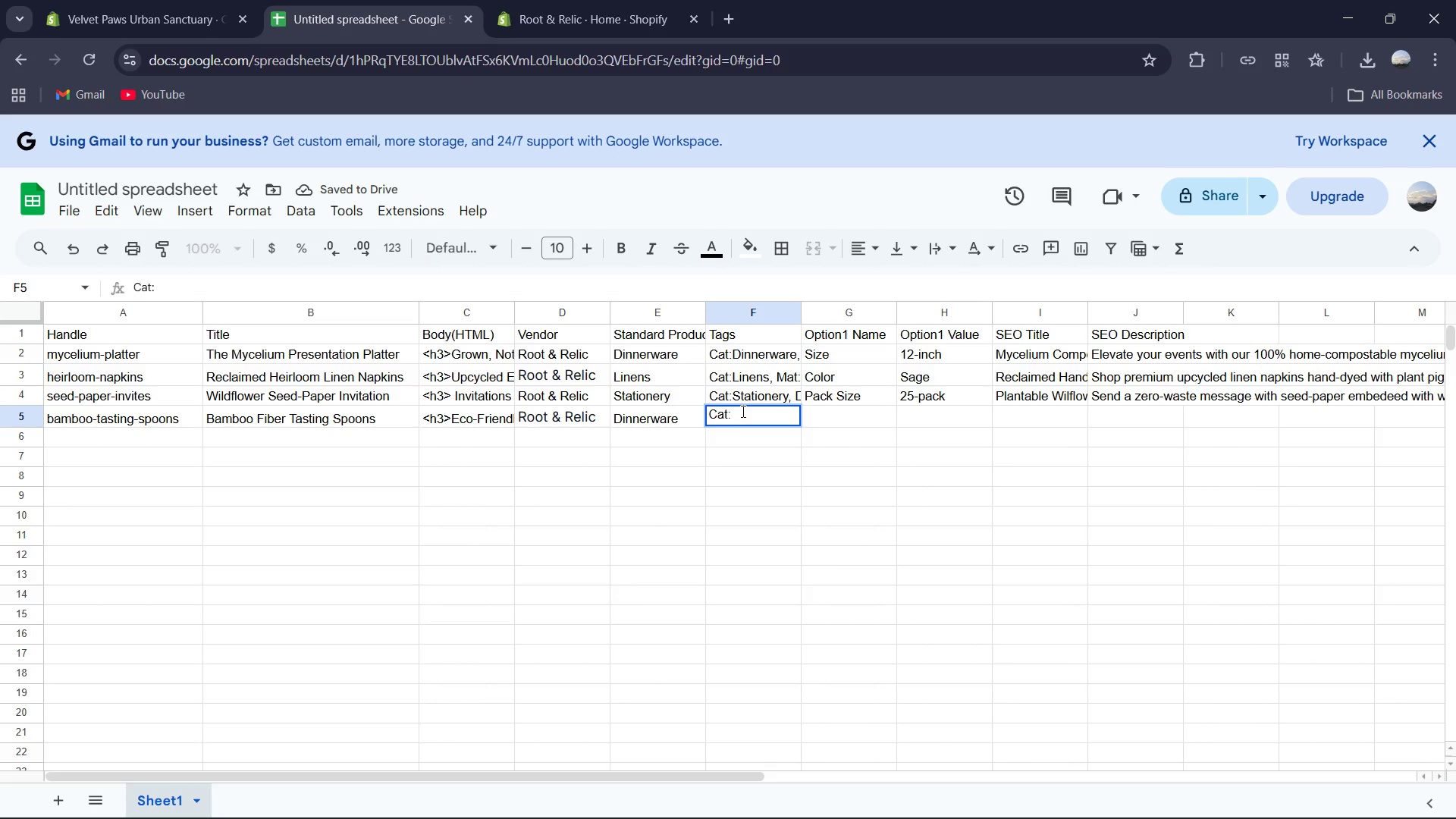 
type(Di)
key(Tab)
 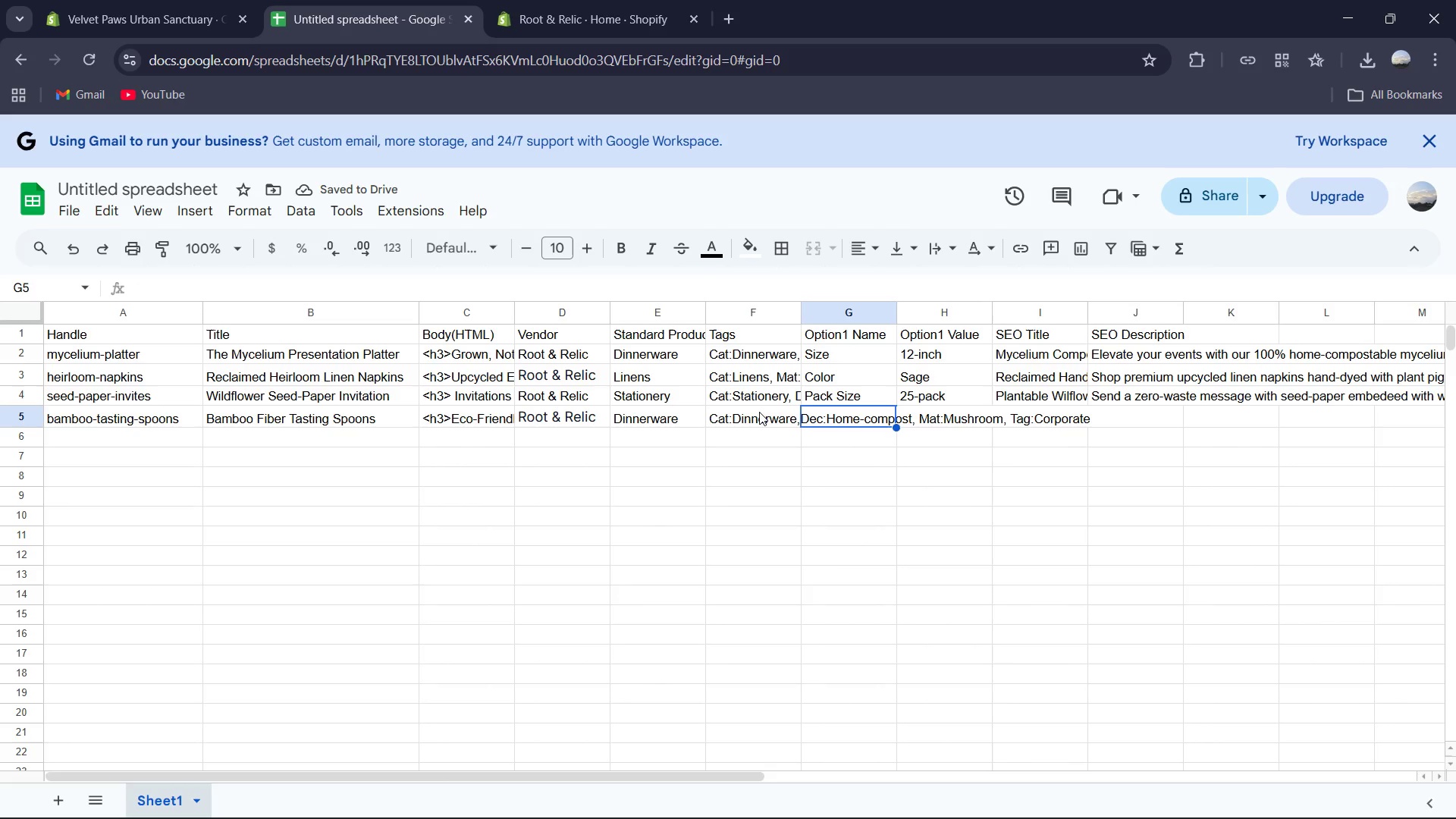 
wait(6.06)
 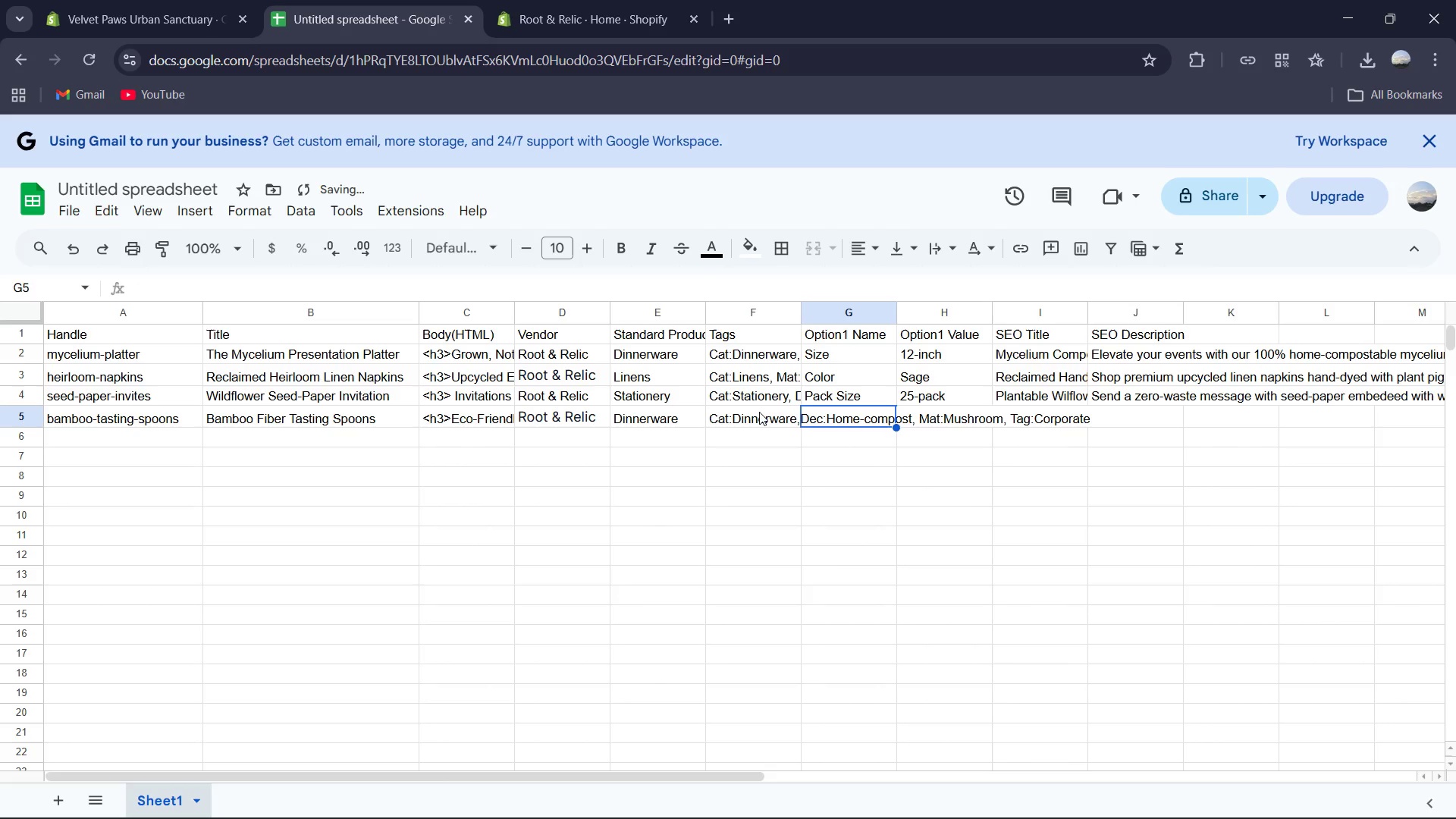 
double_click([750, 412])
 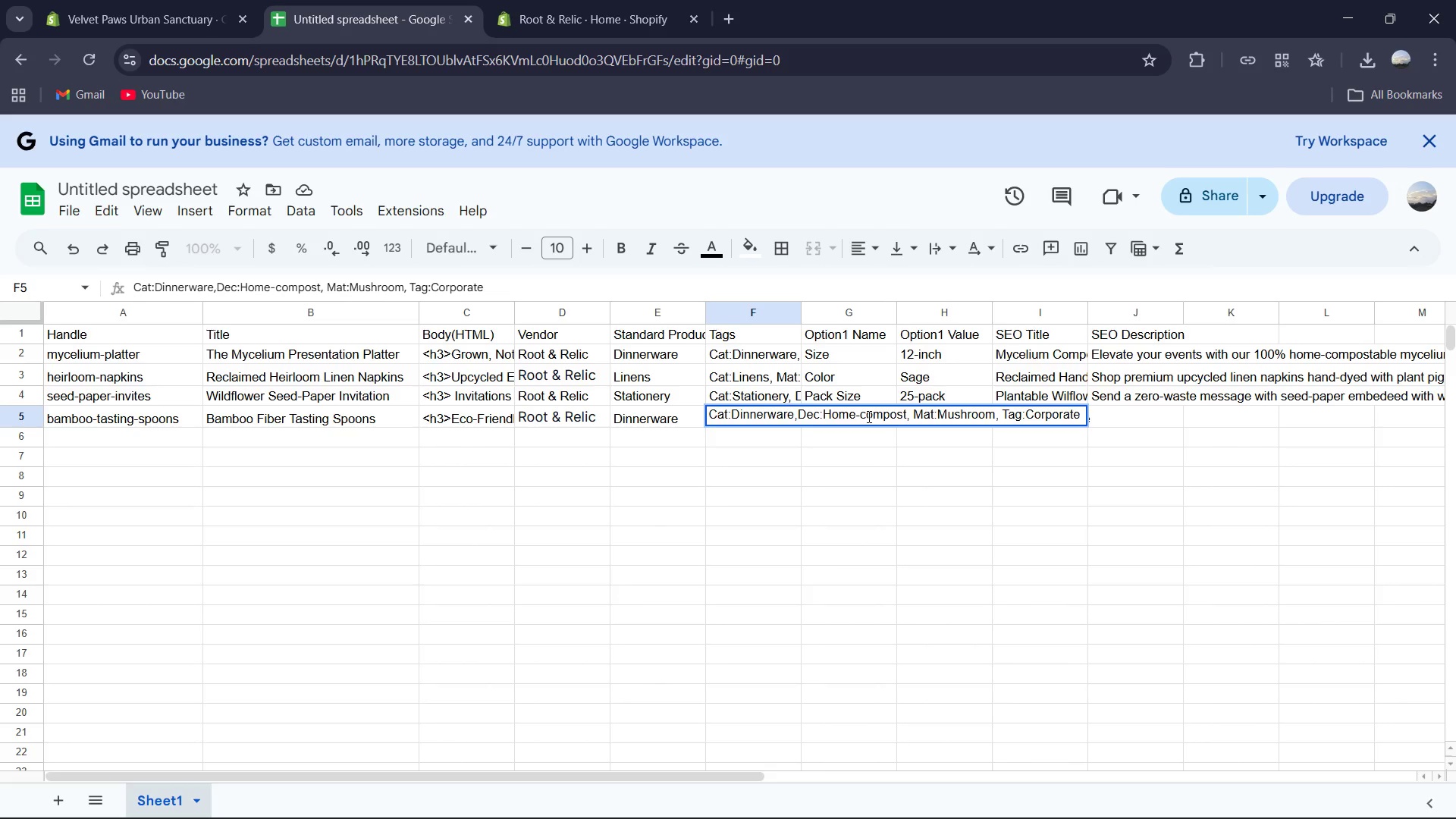 
wait(6.59)
 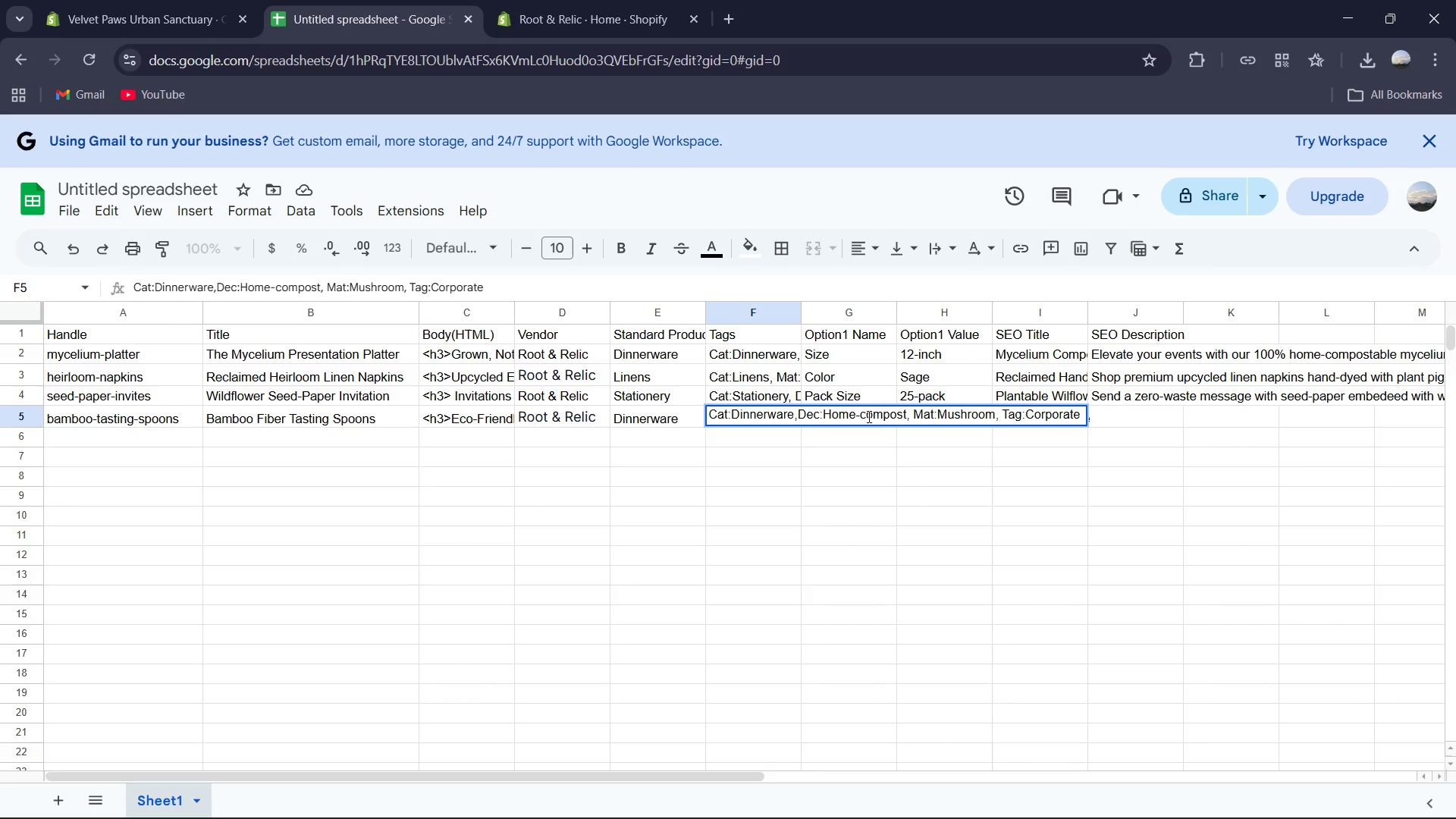 
left_click_drag(start_coordinate=[822, 410], to_coordinate=[907, 418])
 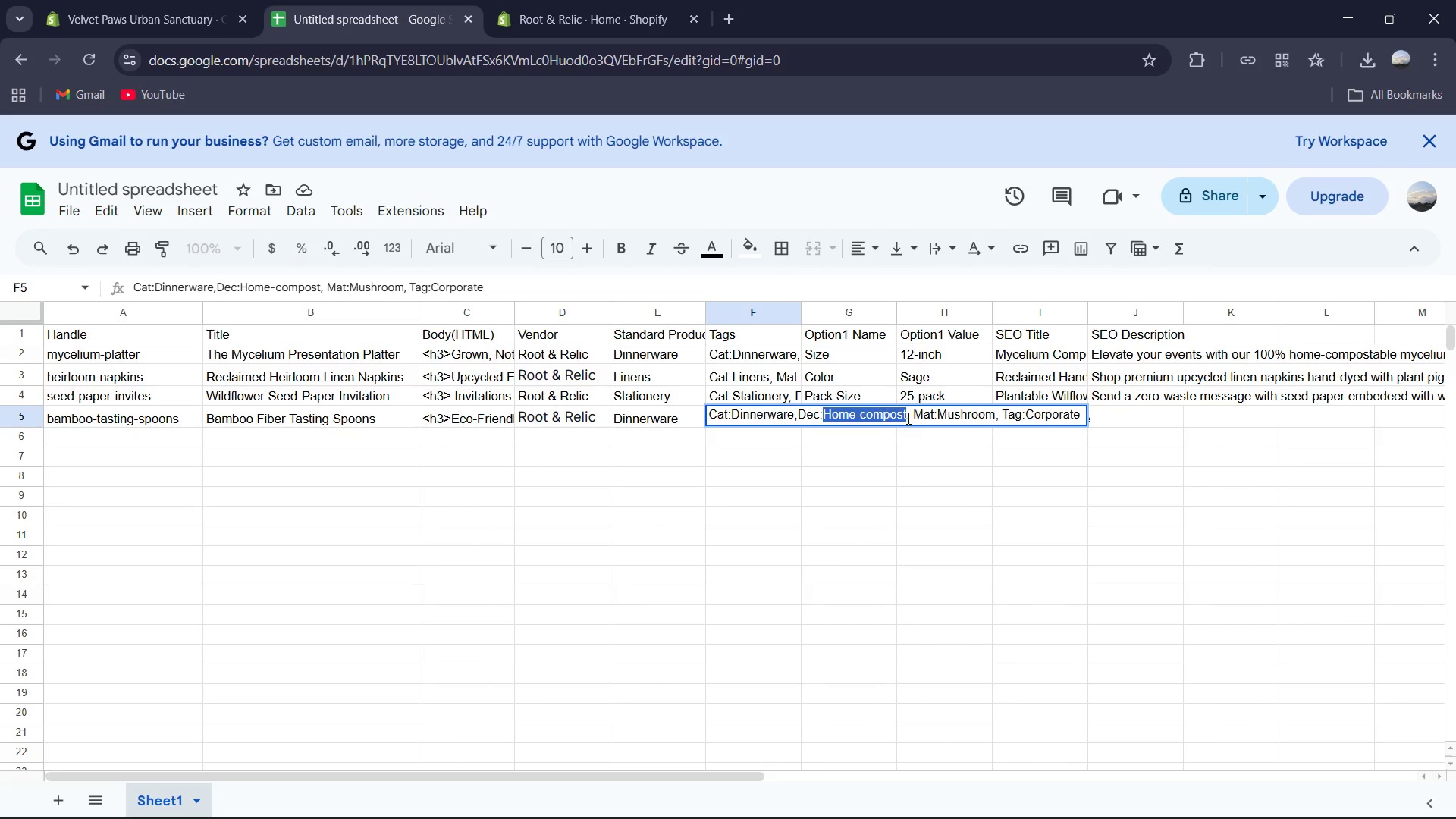 
hold_key(key=ShiftRight, duration=0.91)
 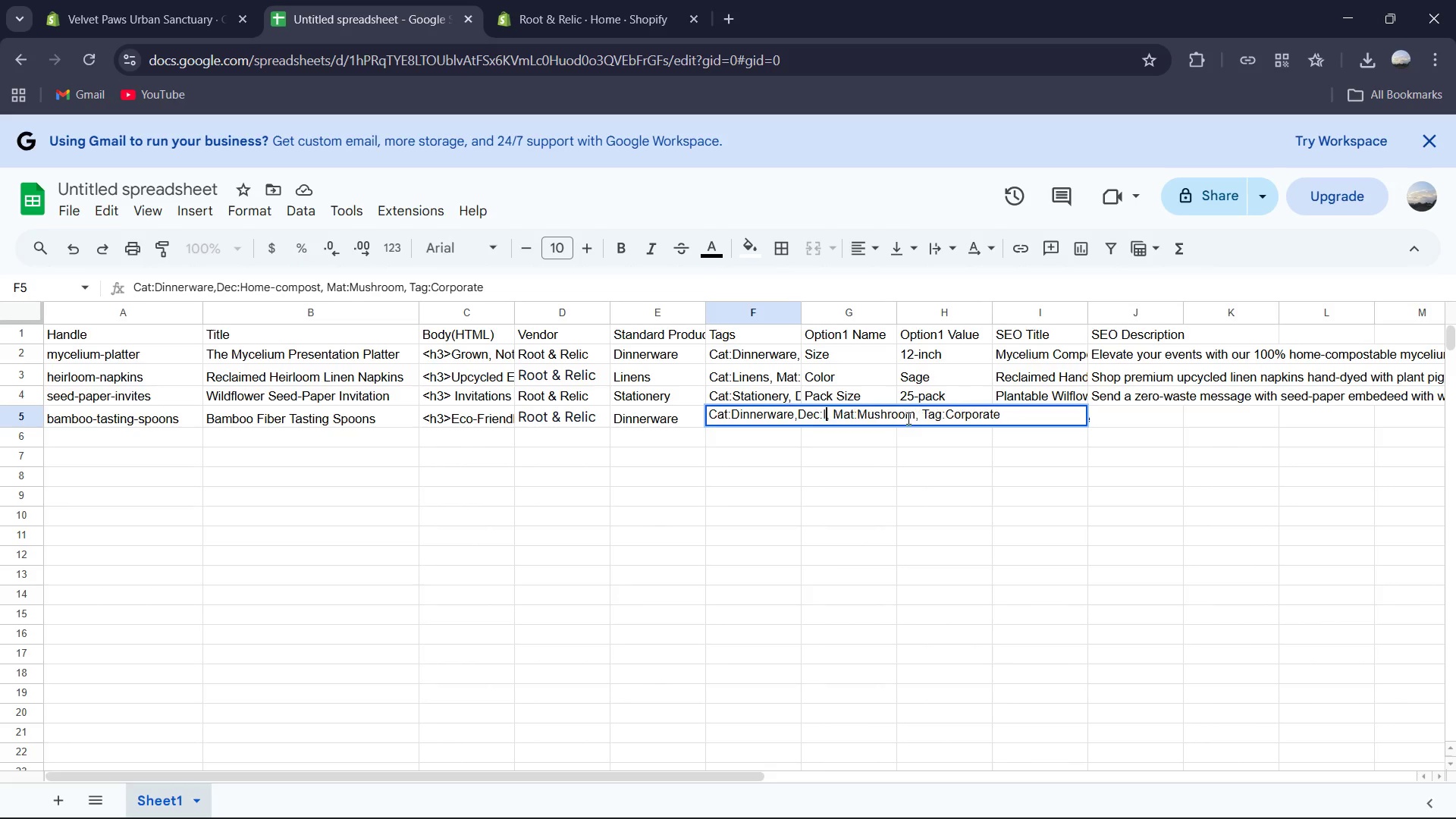 
type(Industial-Compost )
key(Backspace)
 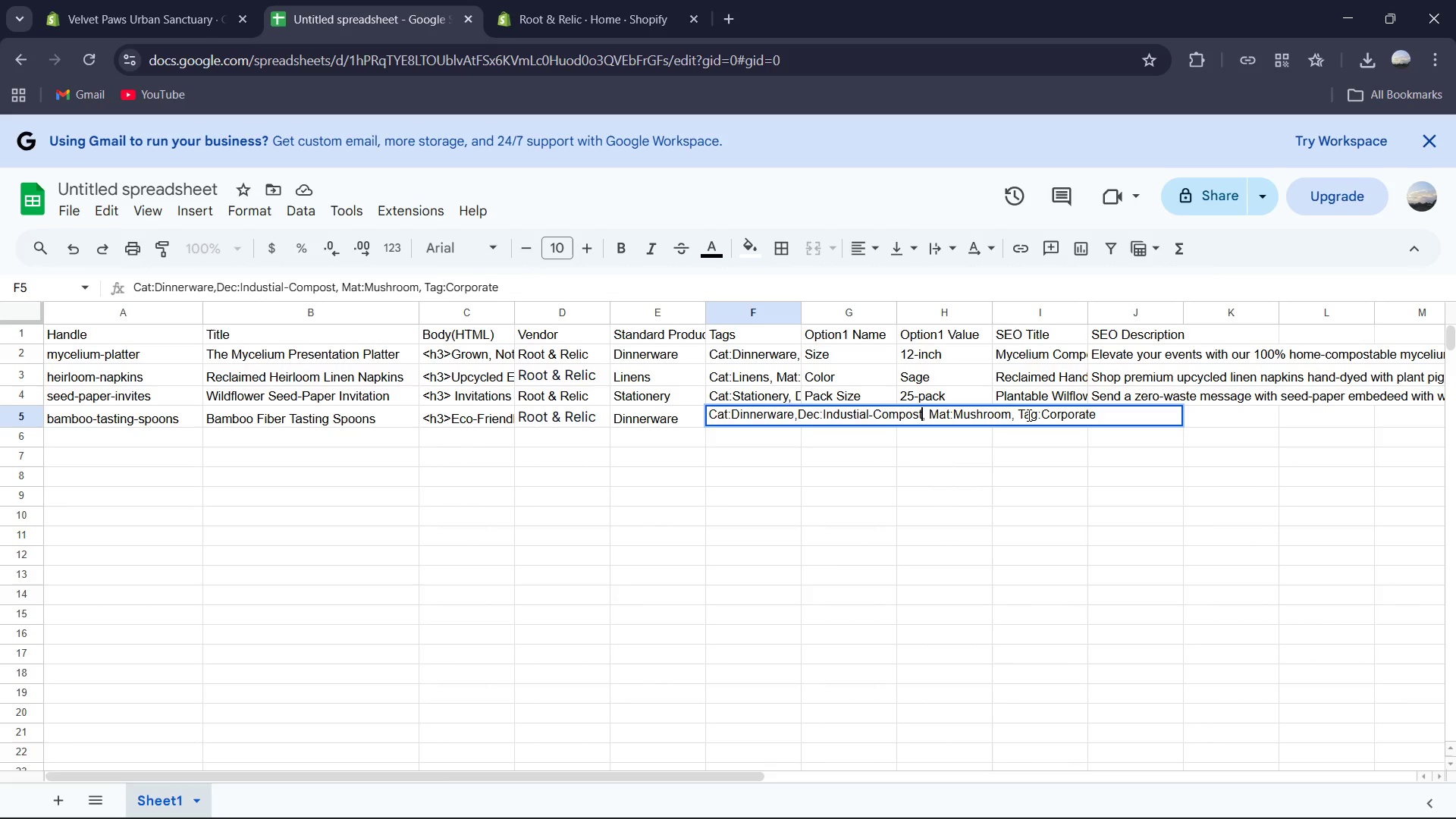 
left_click_drag(start_coordinate=[1010, 415], to_coordinate=[956, 413])
 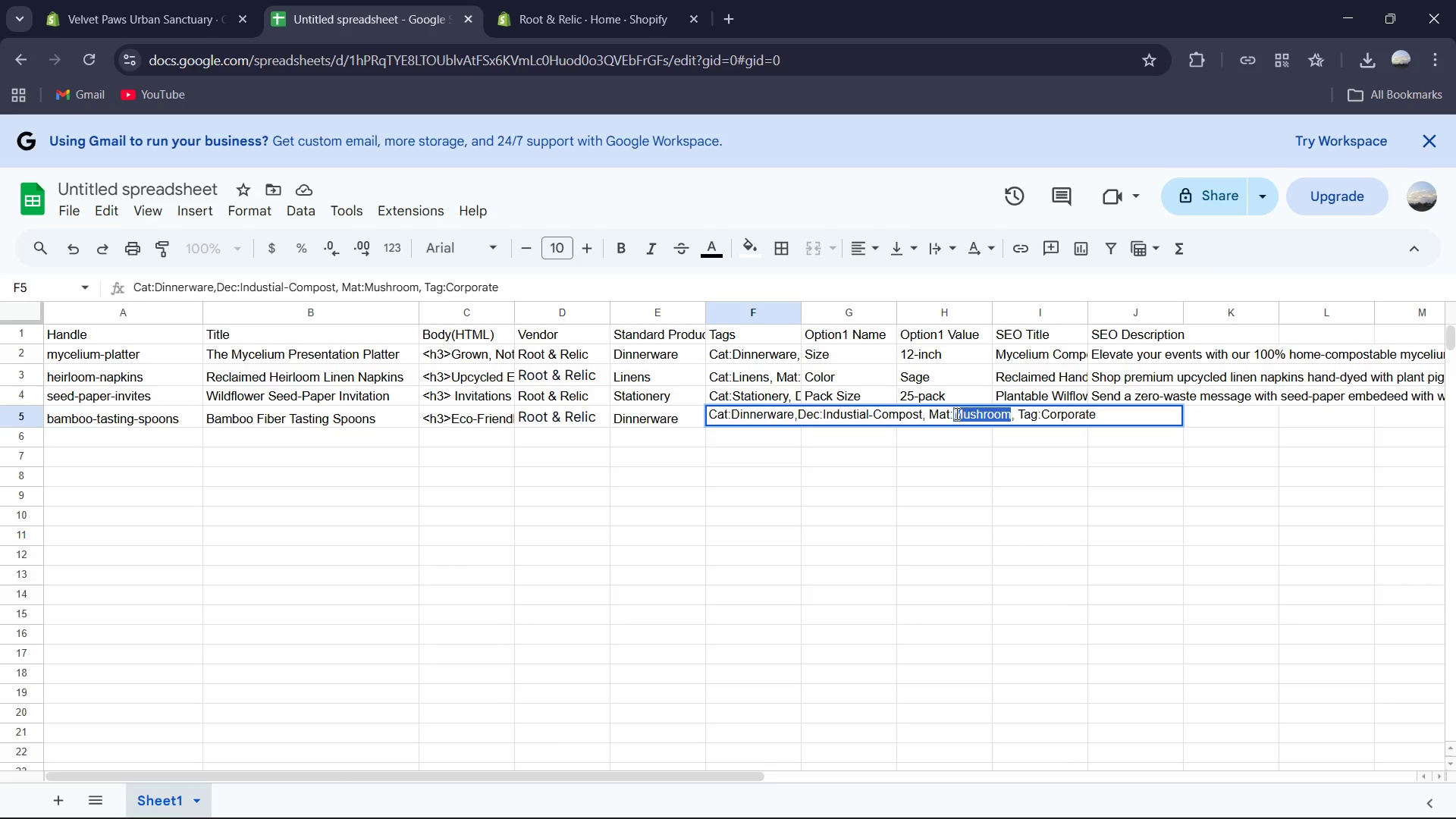 
type(Bamboo)
 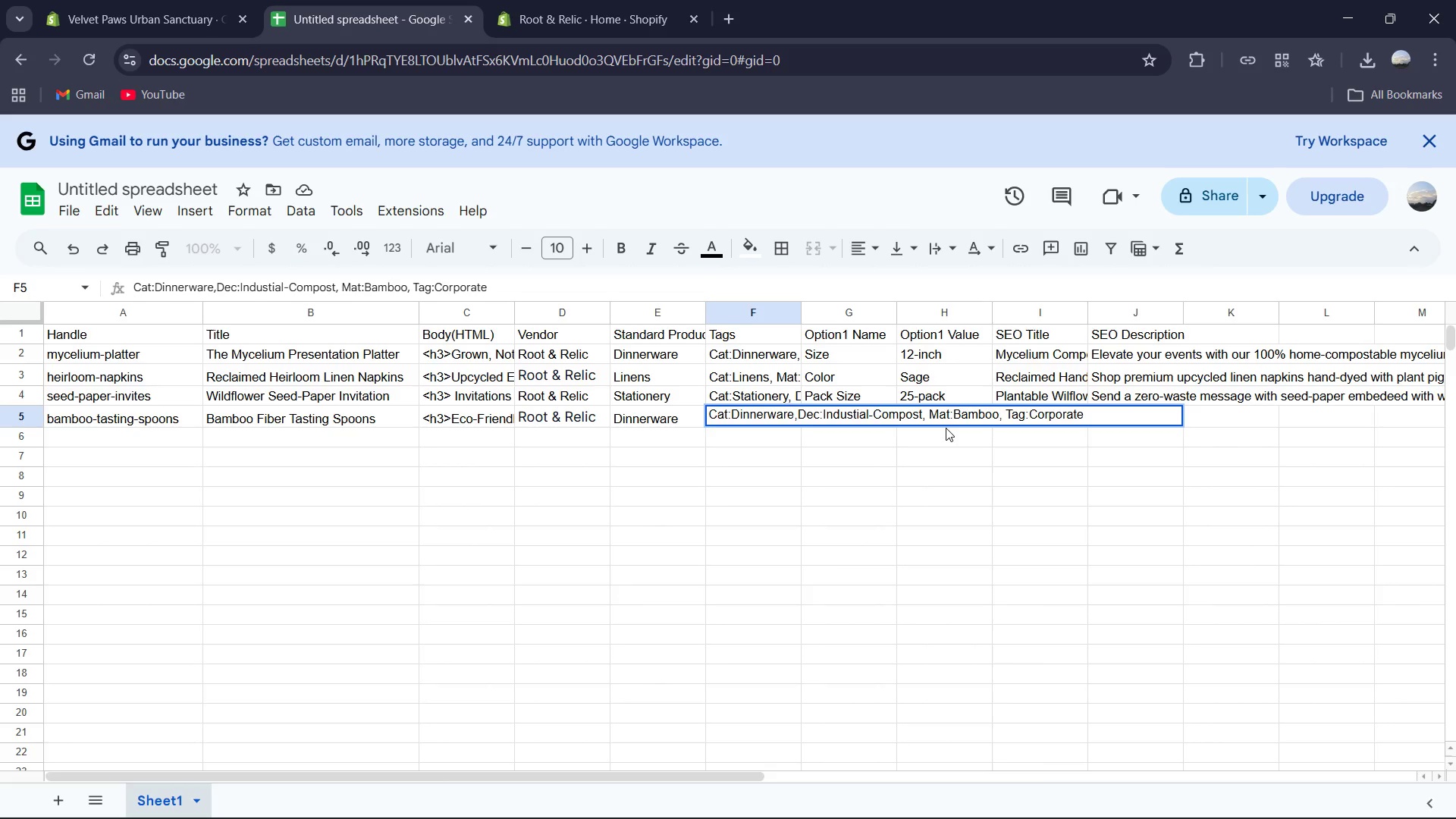 
left_click([858, 433])
 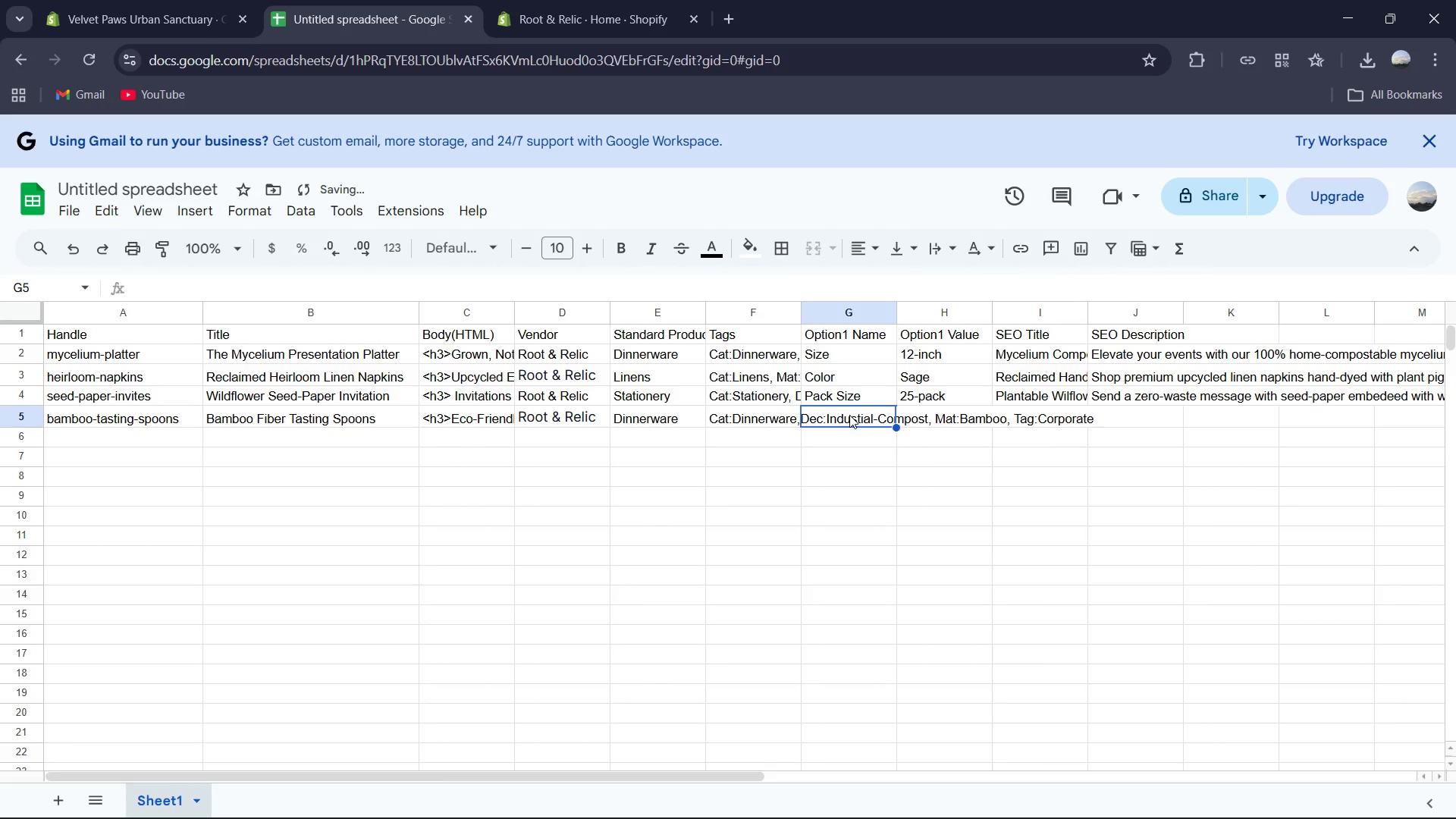 
left_click([849, 415])
 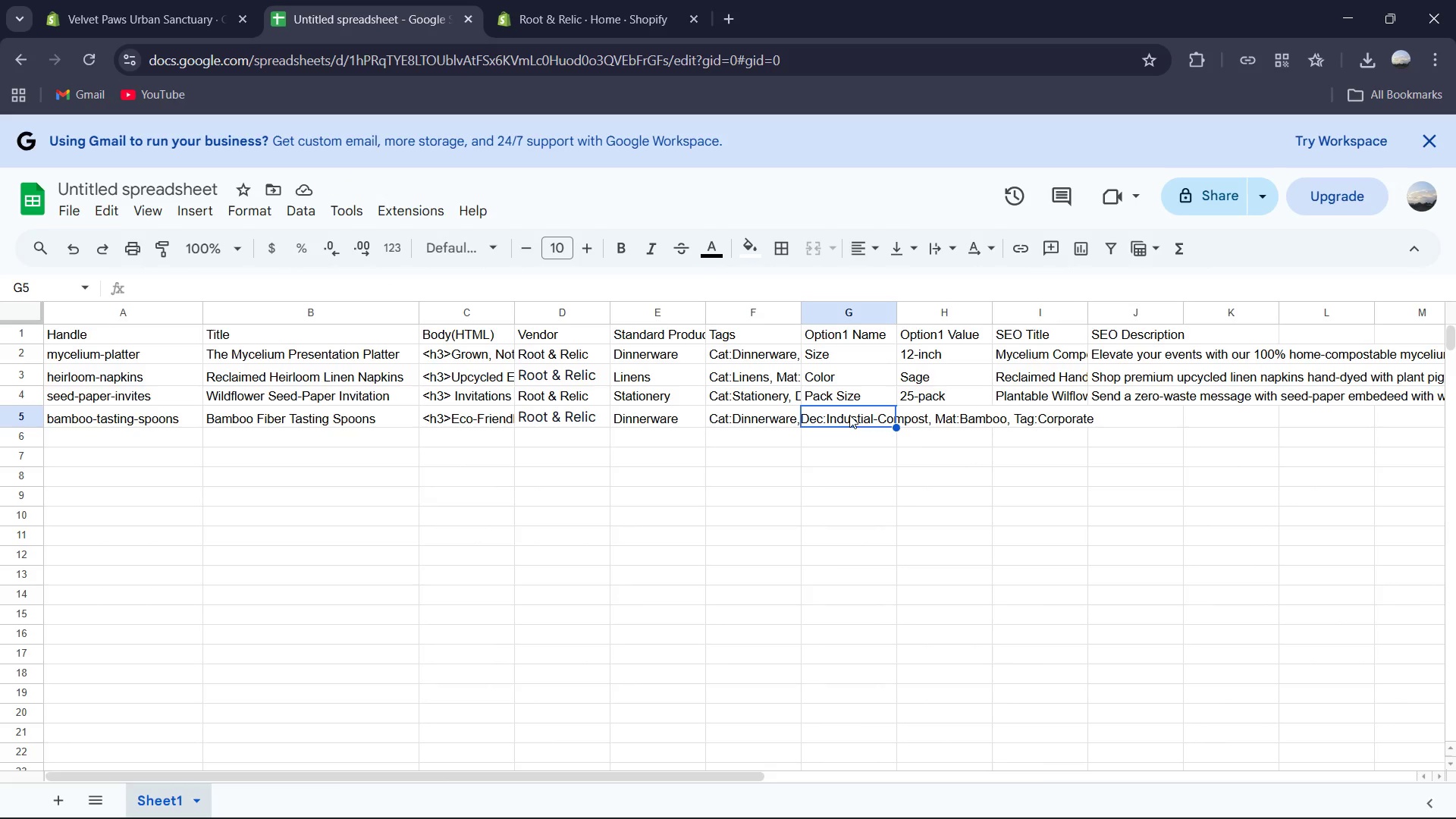 
wait(5.97)
 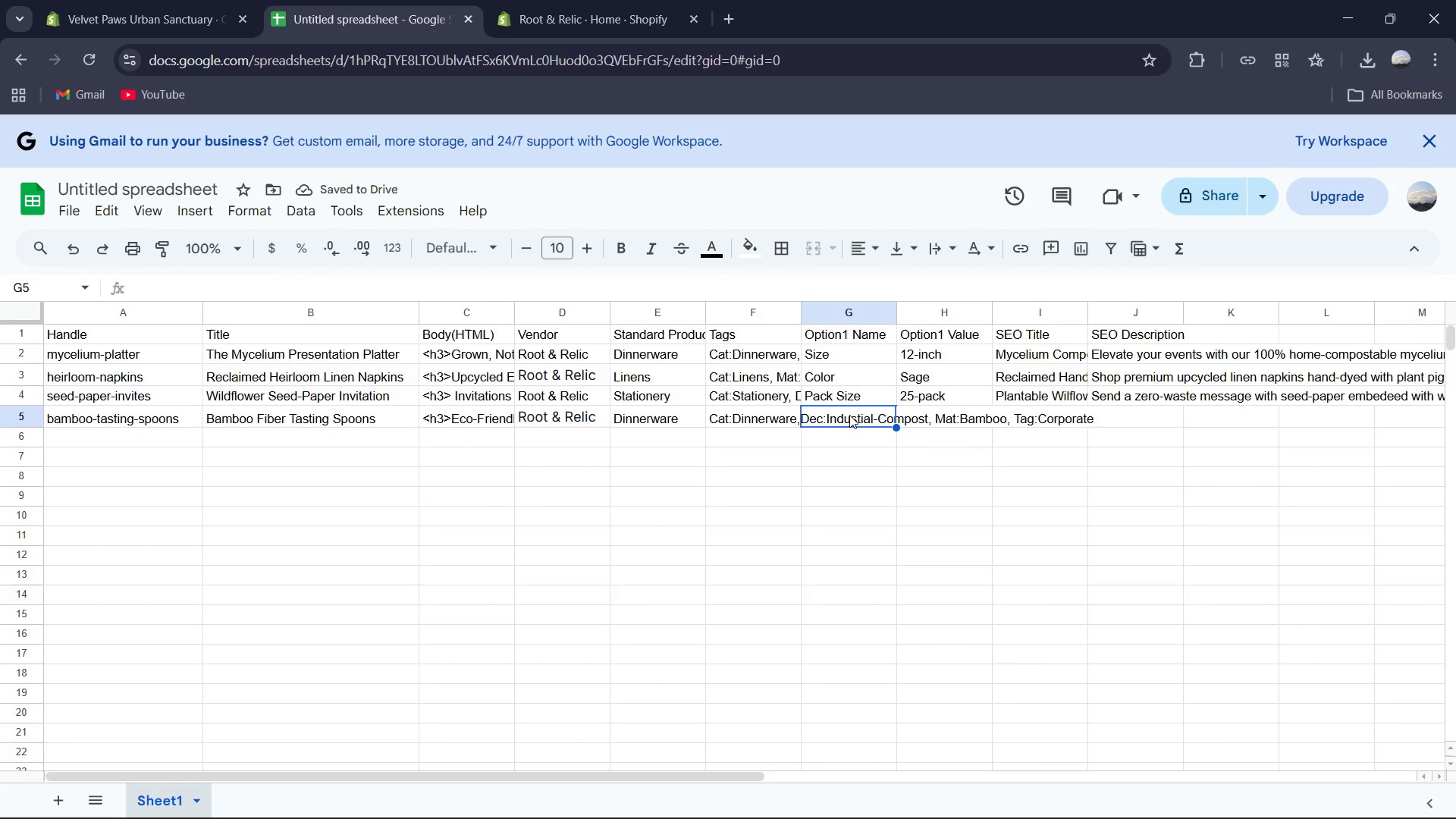 
type(Pack)
key(Tab)
type(50-pack)
 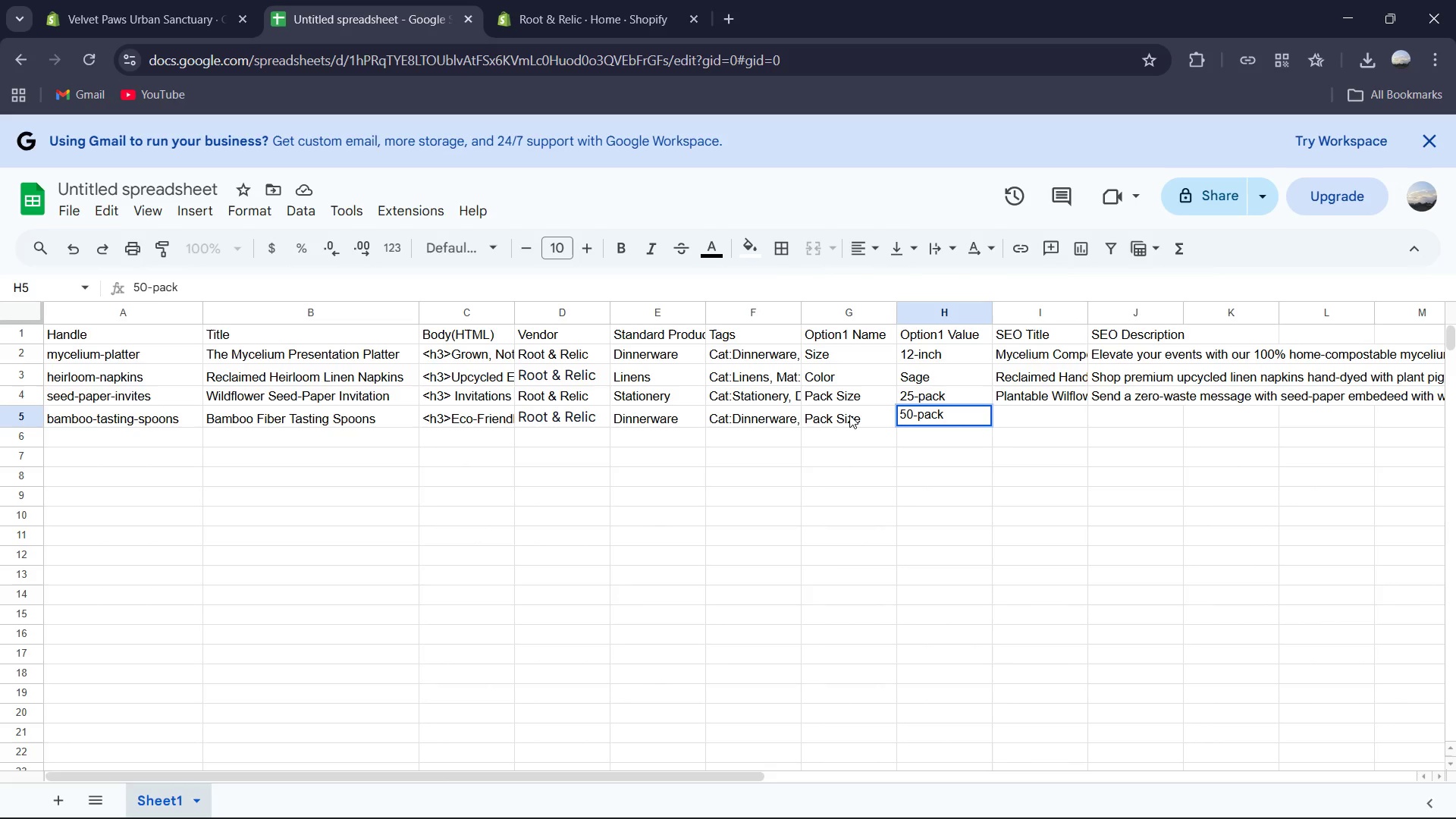 
key(ArrowLeft)
 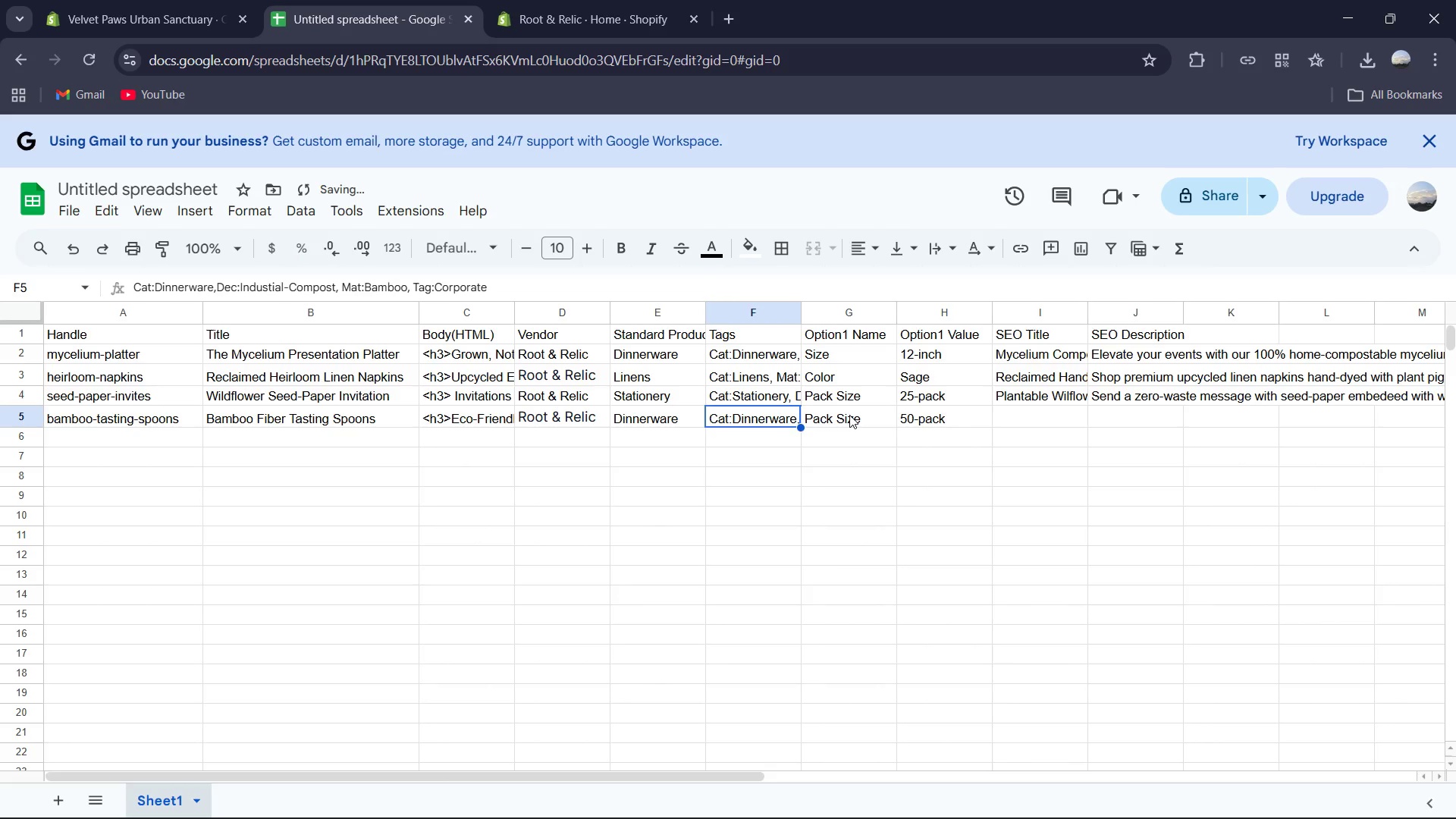 
key(ArrowLeft)
 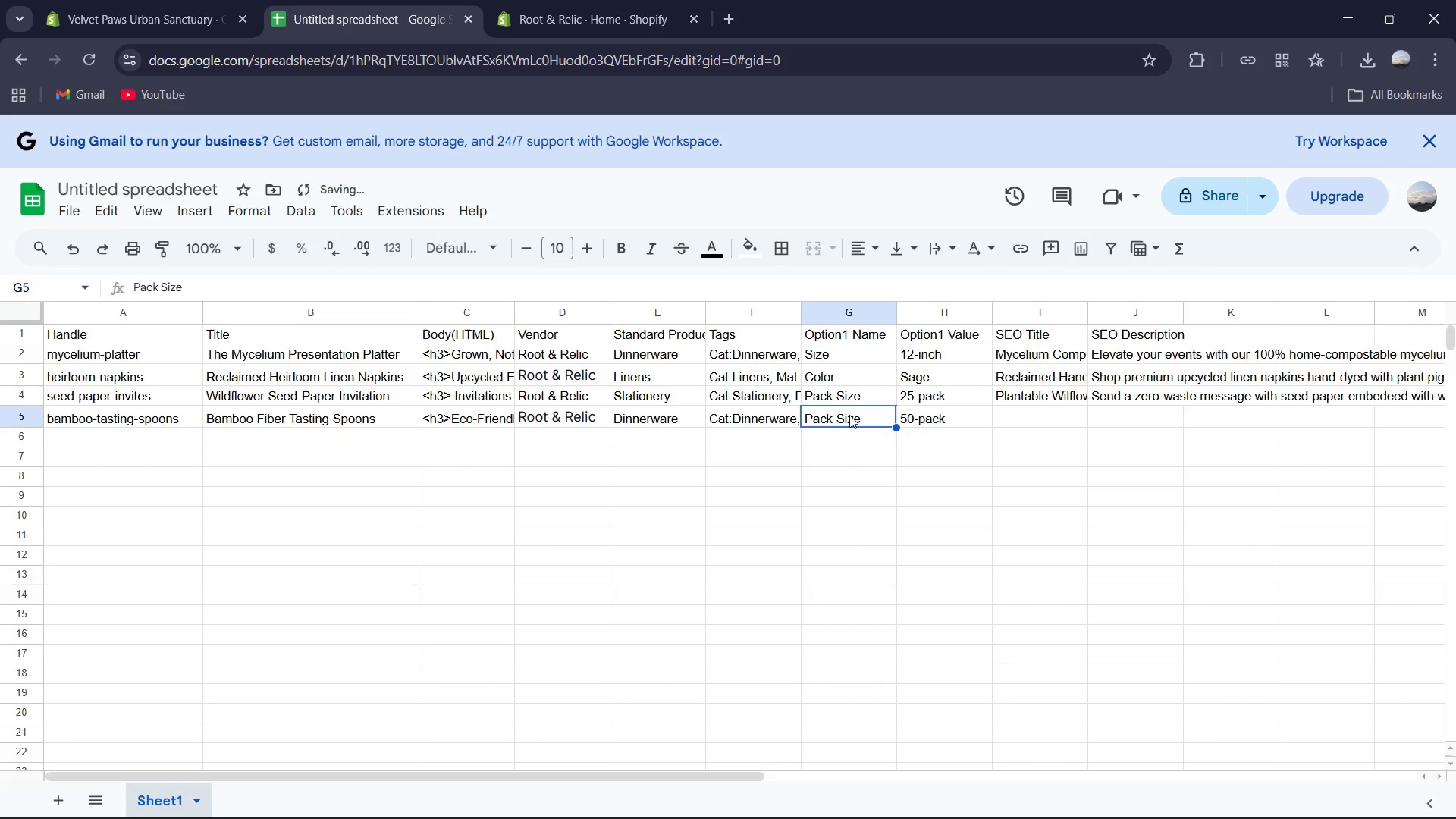 
key(ArrowRight)
 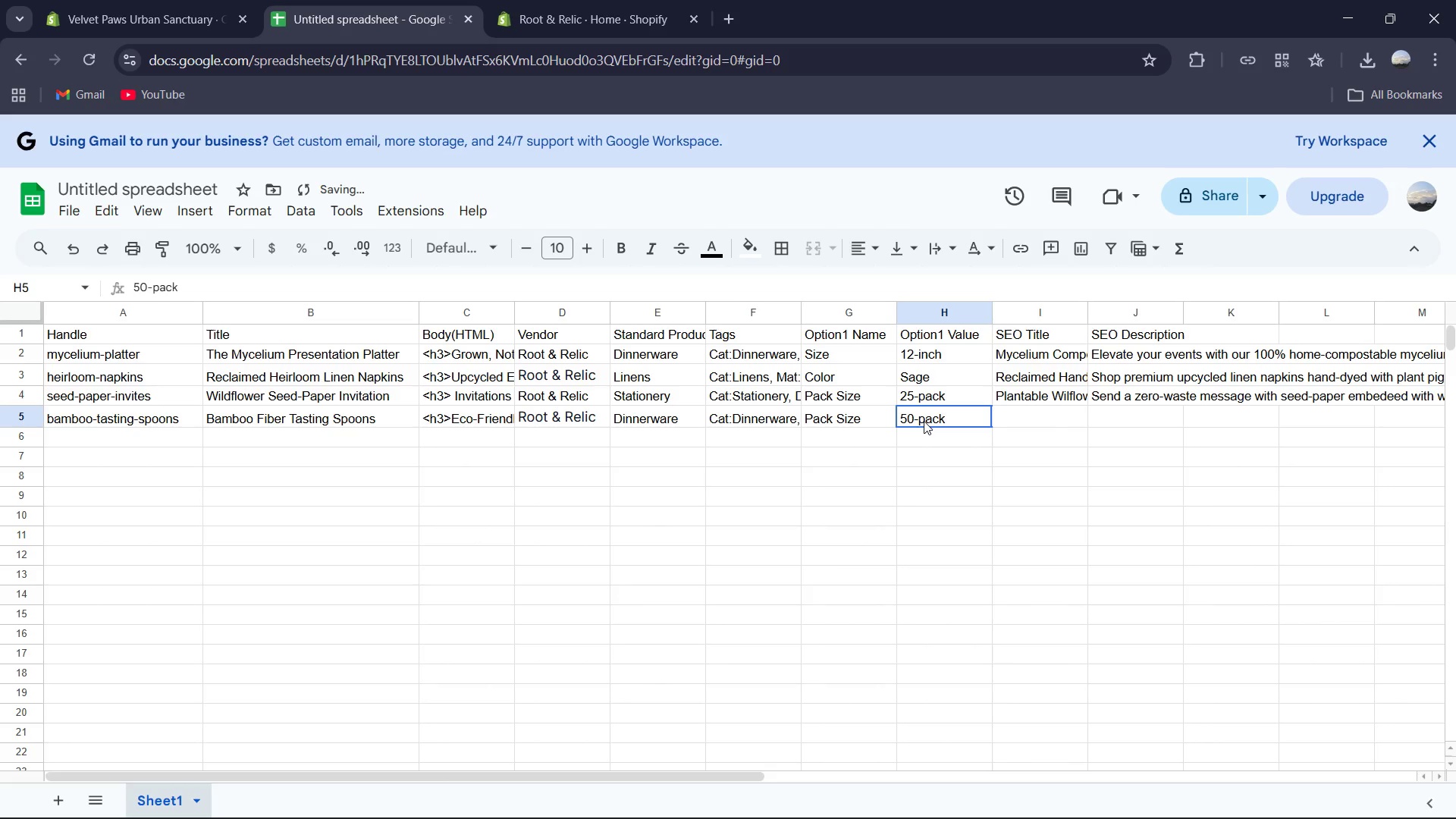 
double_click([924, 421])
 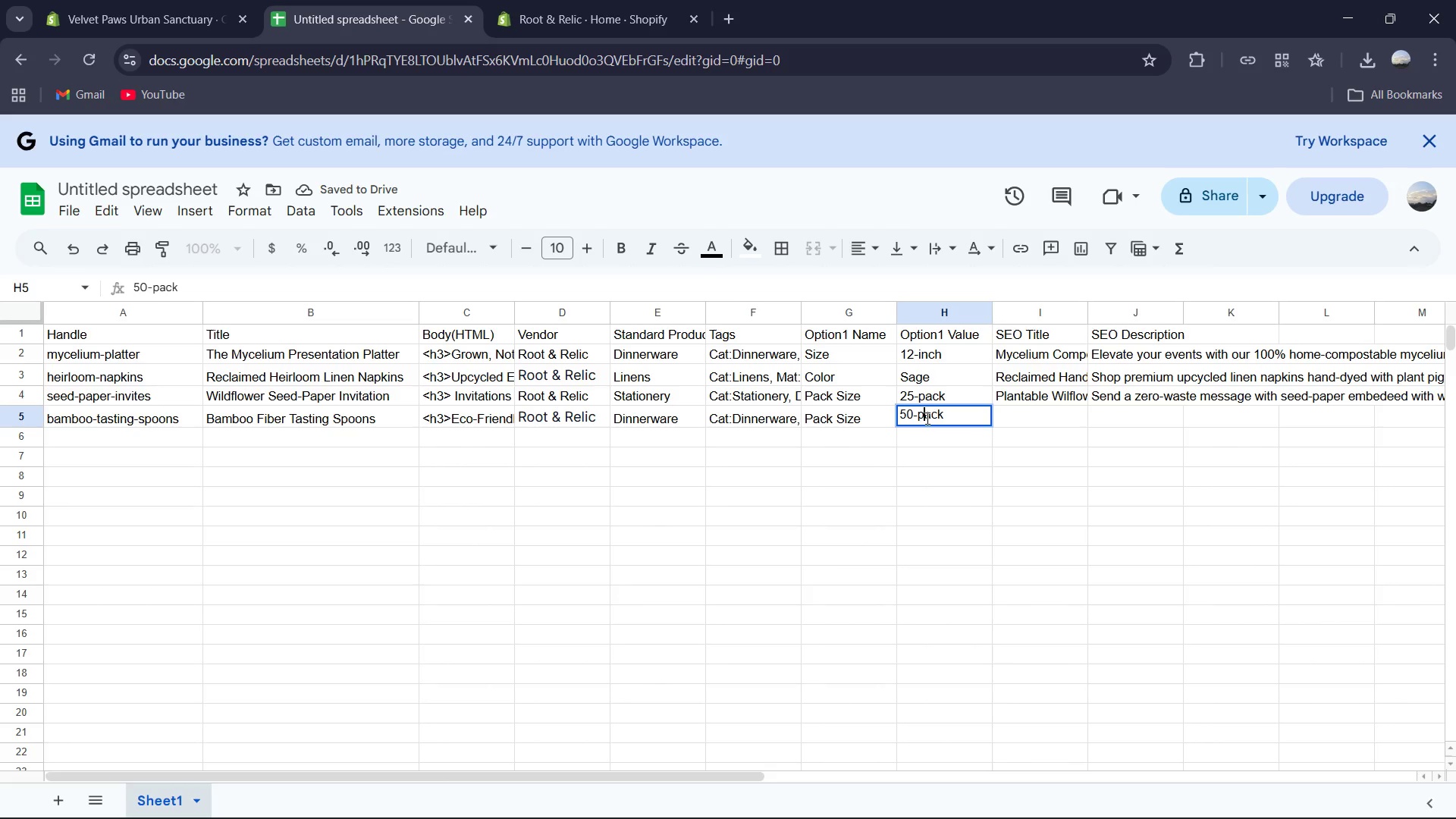 
left_click([926, 418])
 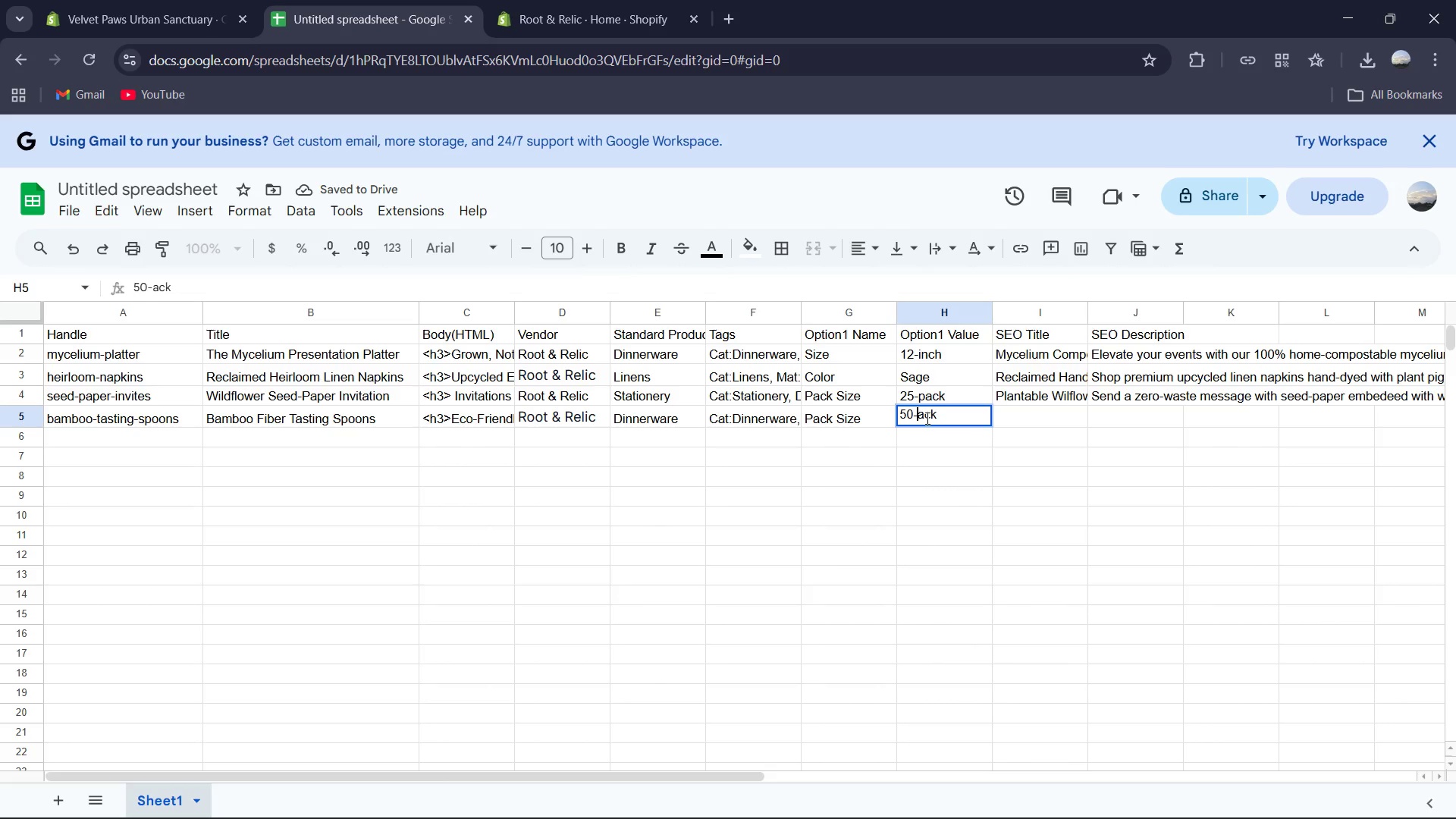 
key(Backspace)
 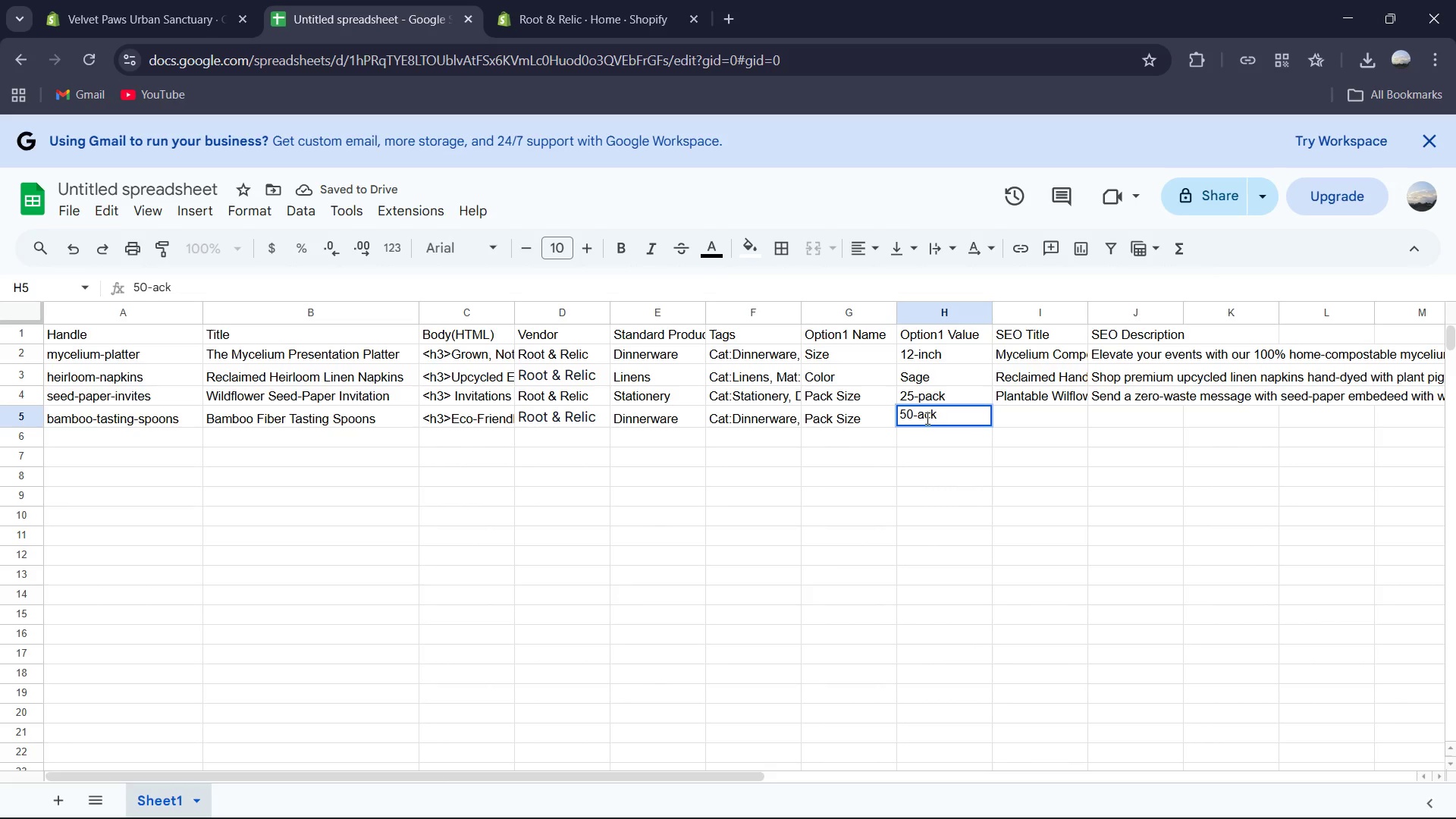 
key(Shift+ShiftRight)
 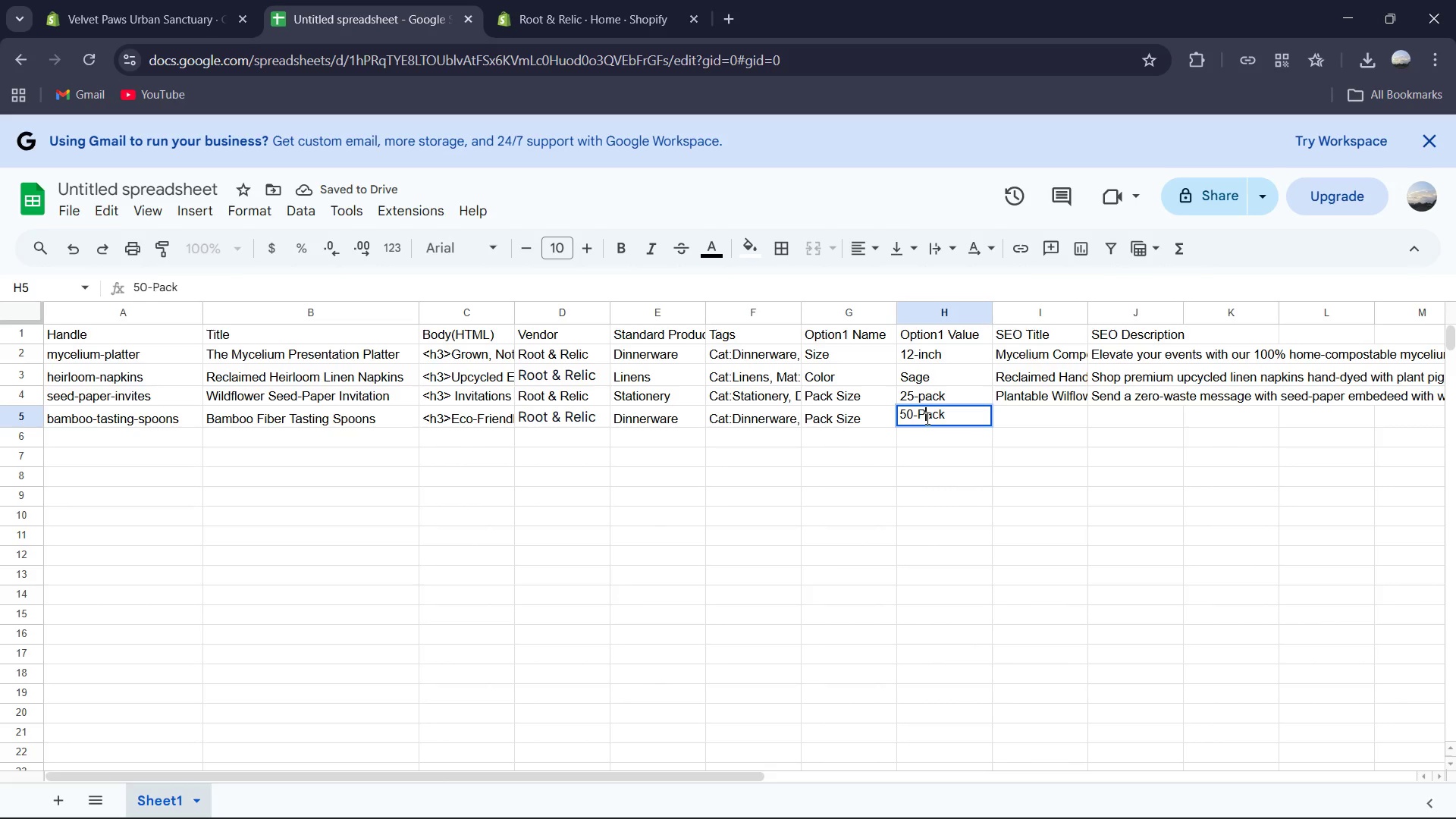 
key(Shift+P)
 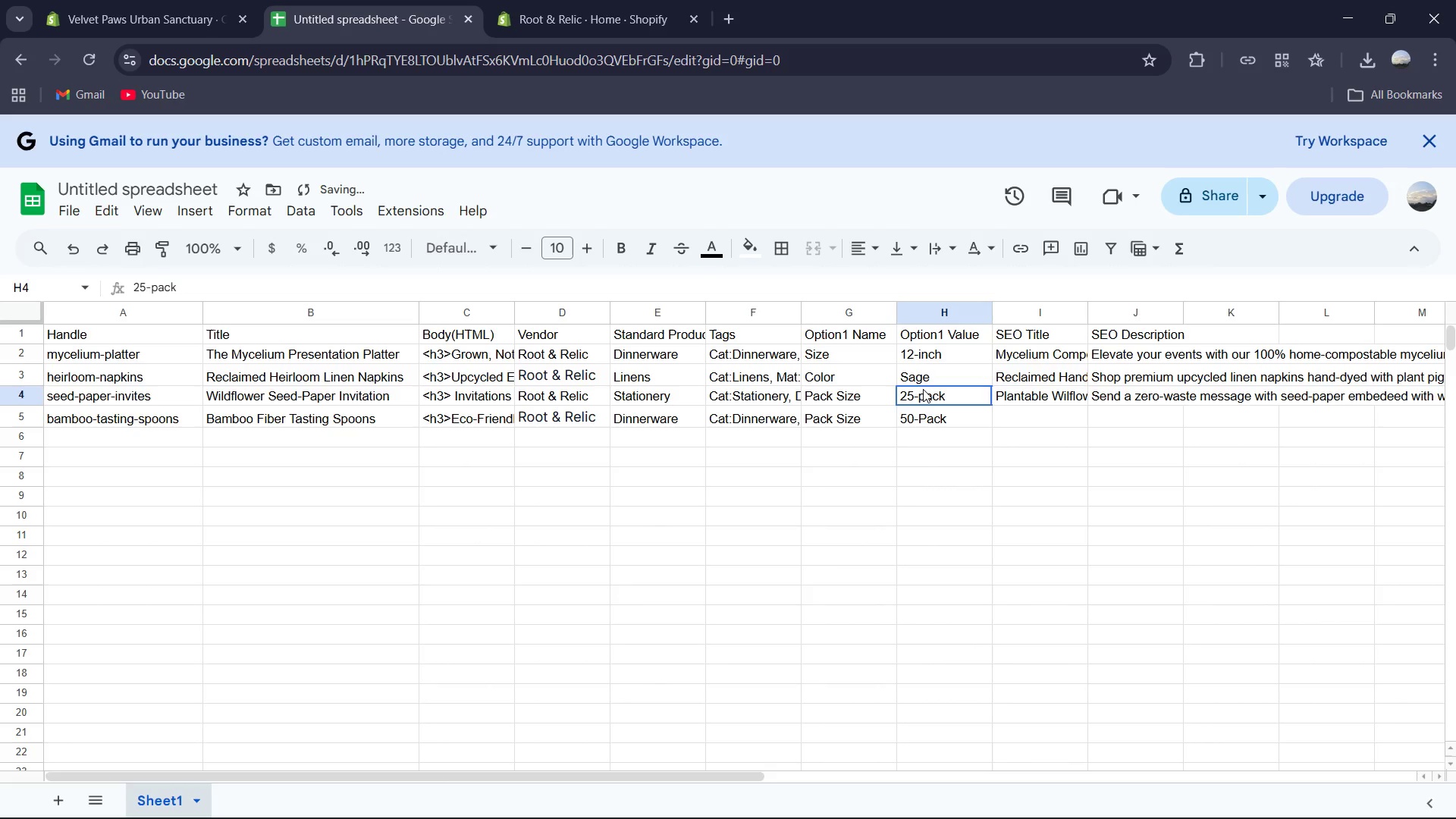 
double_click([923, 389])
 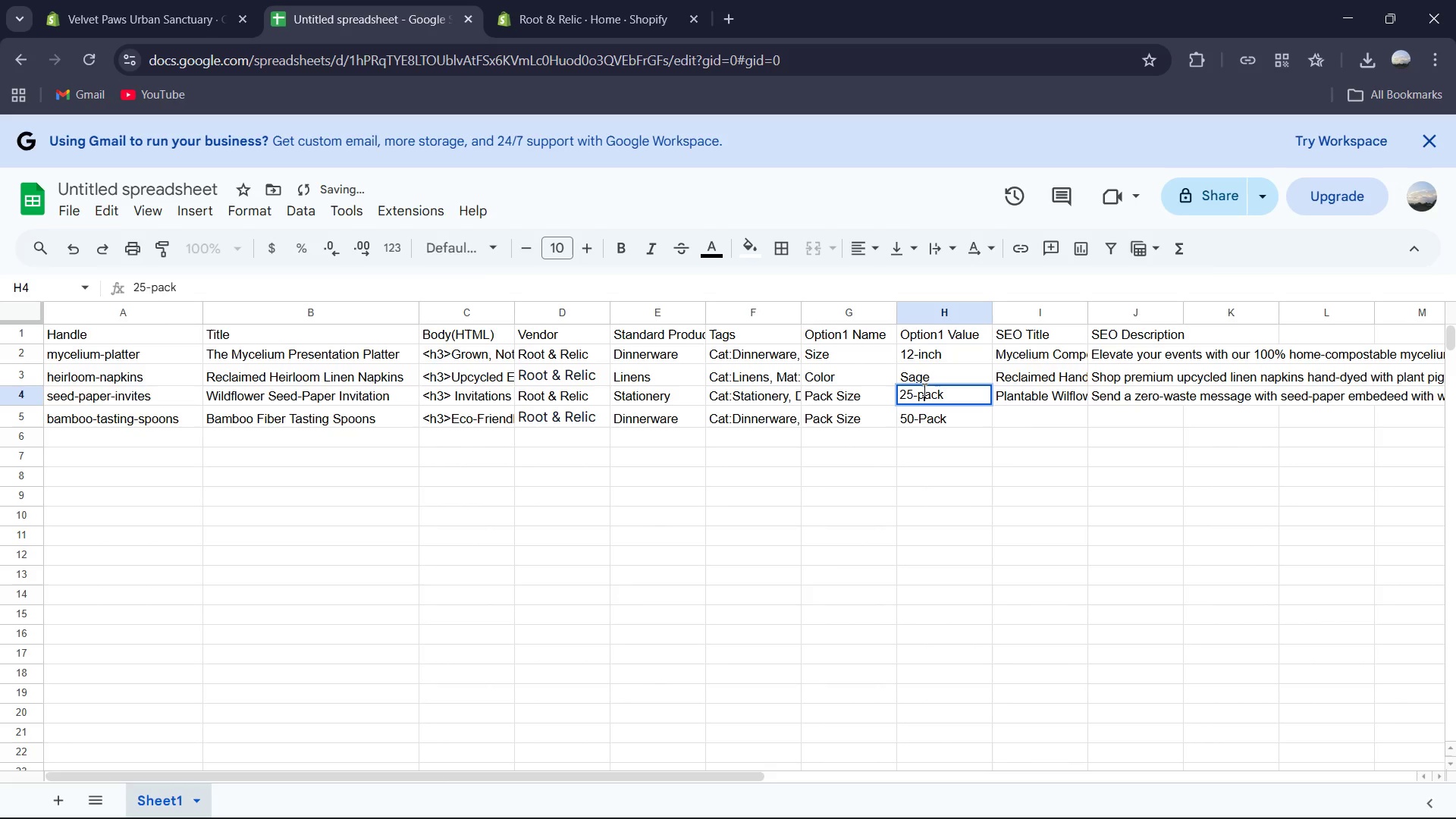 
left_click([923, 389])
 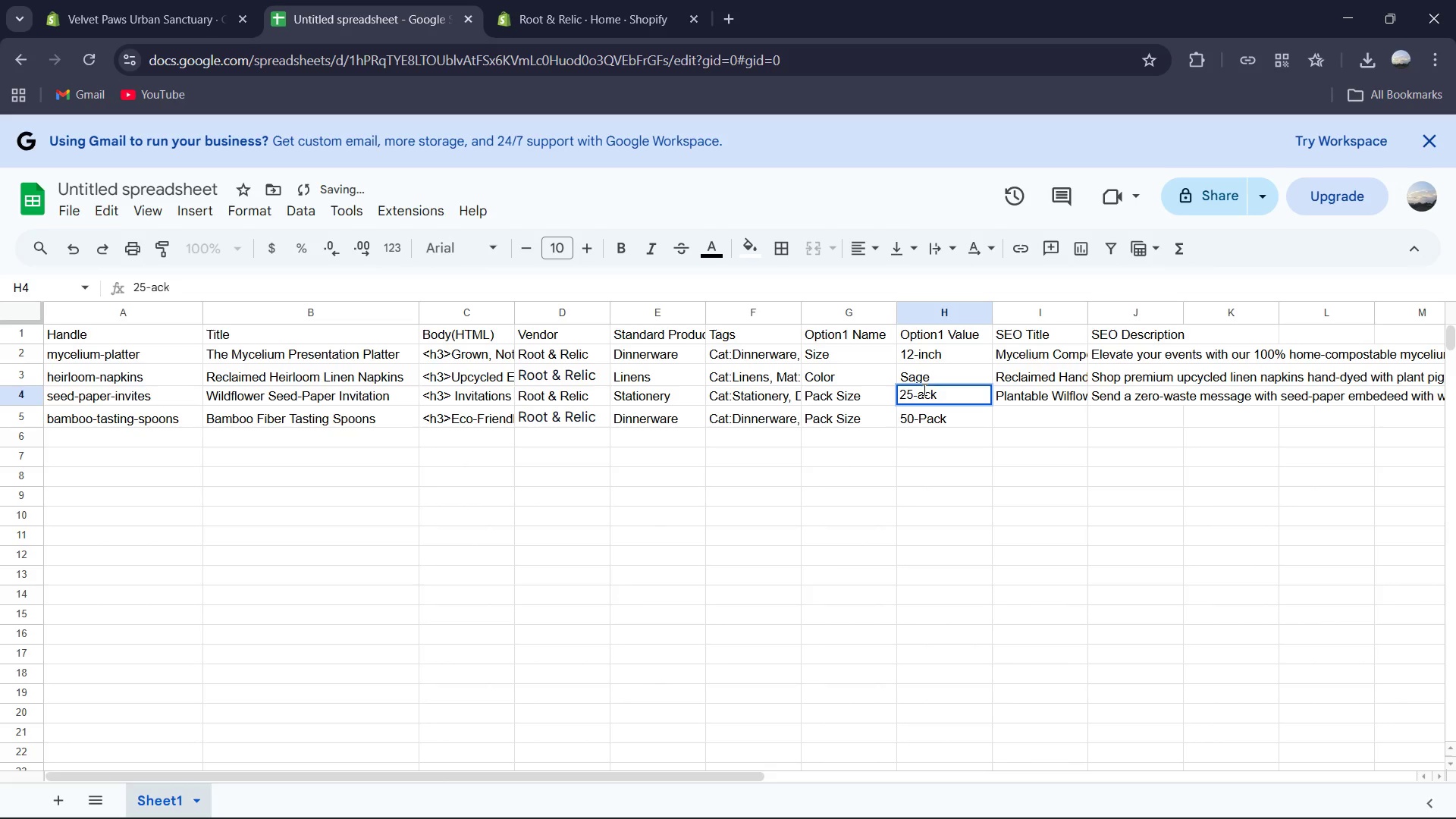 
key(Backspace)
 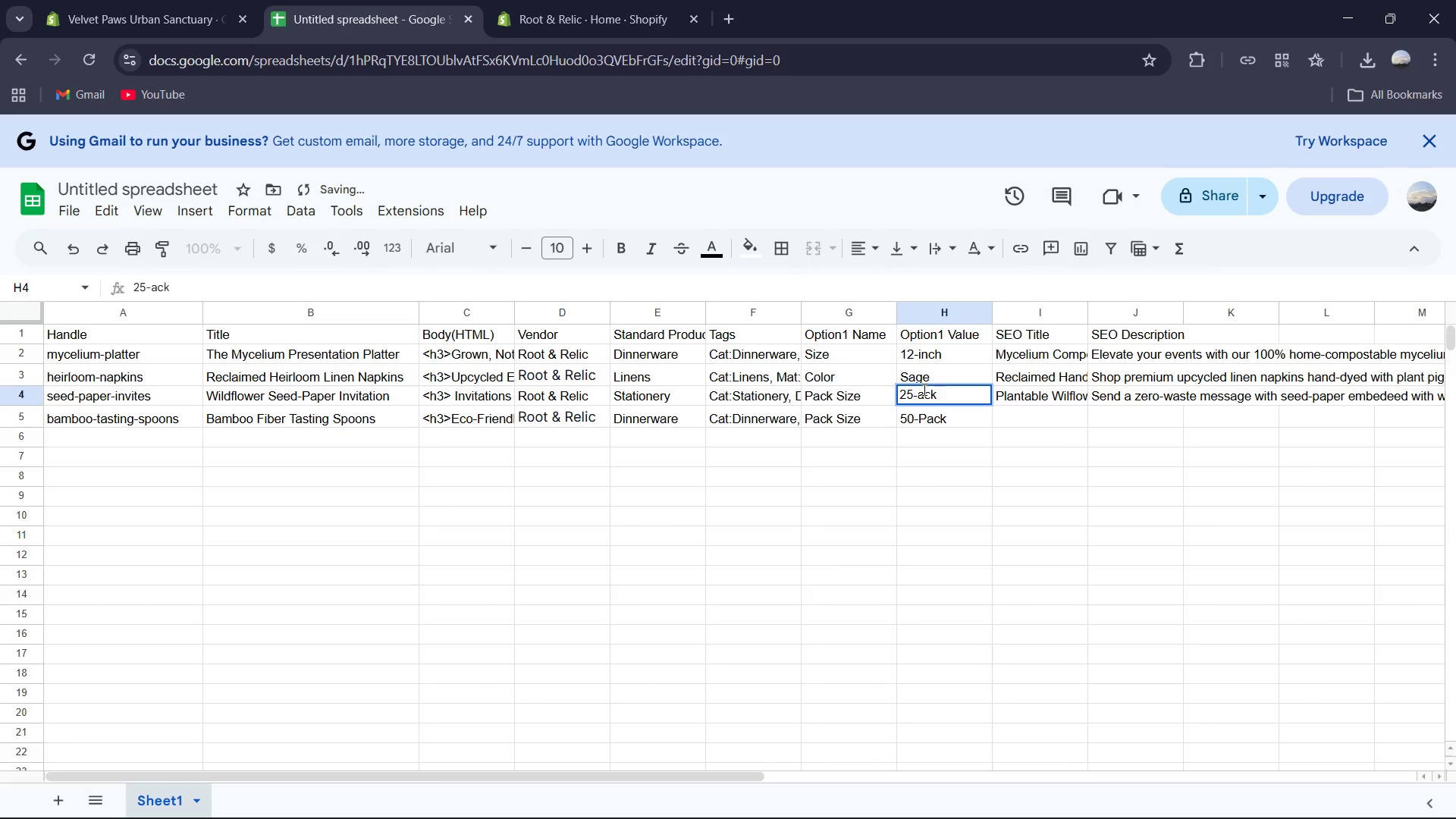 
key(Shift+ShiftRight)
 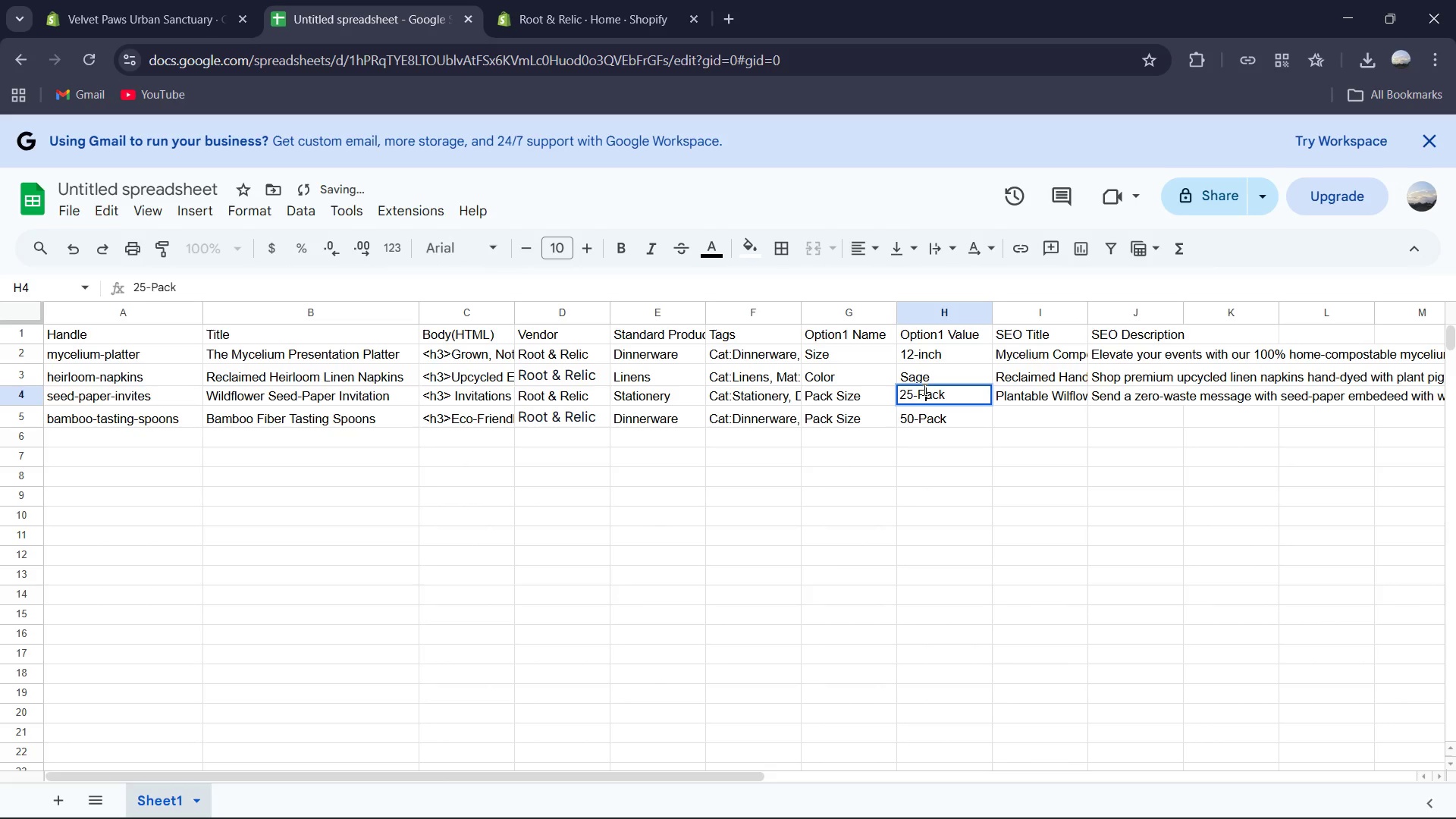 
key(Shift+P)
 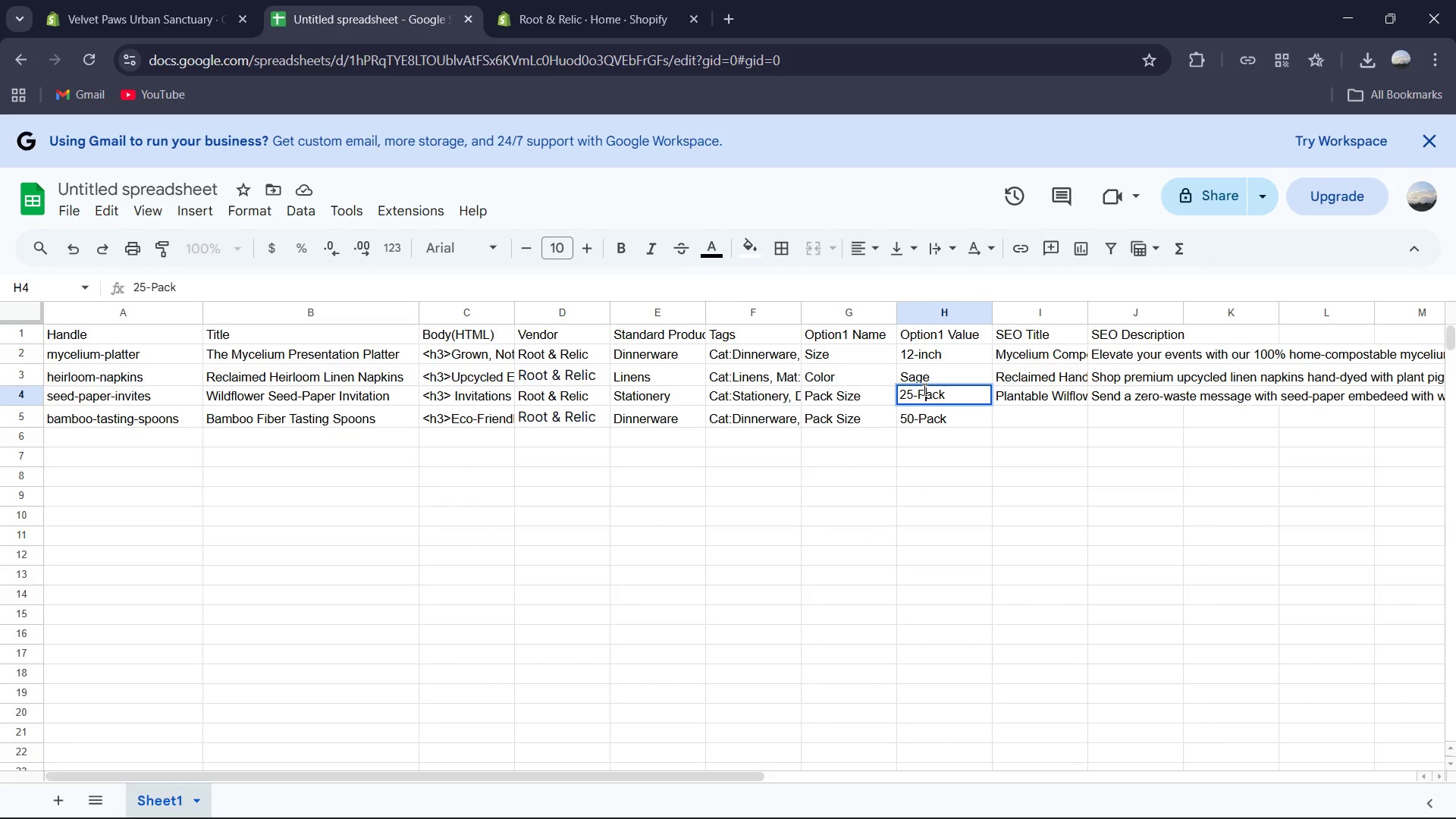 
wait(12.16)
 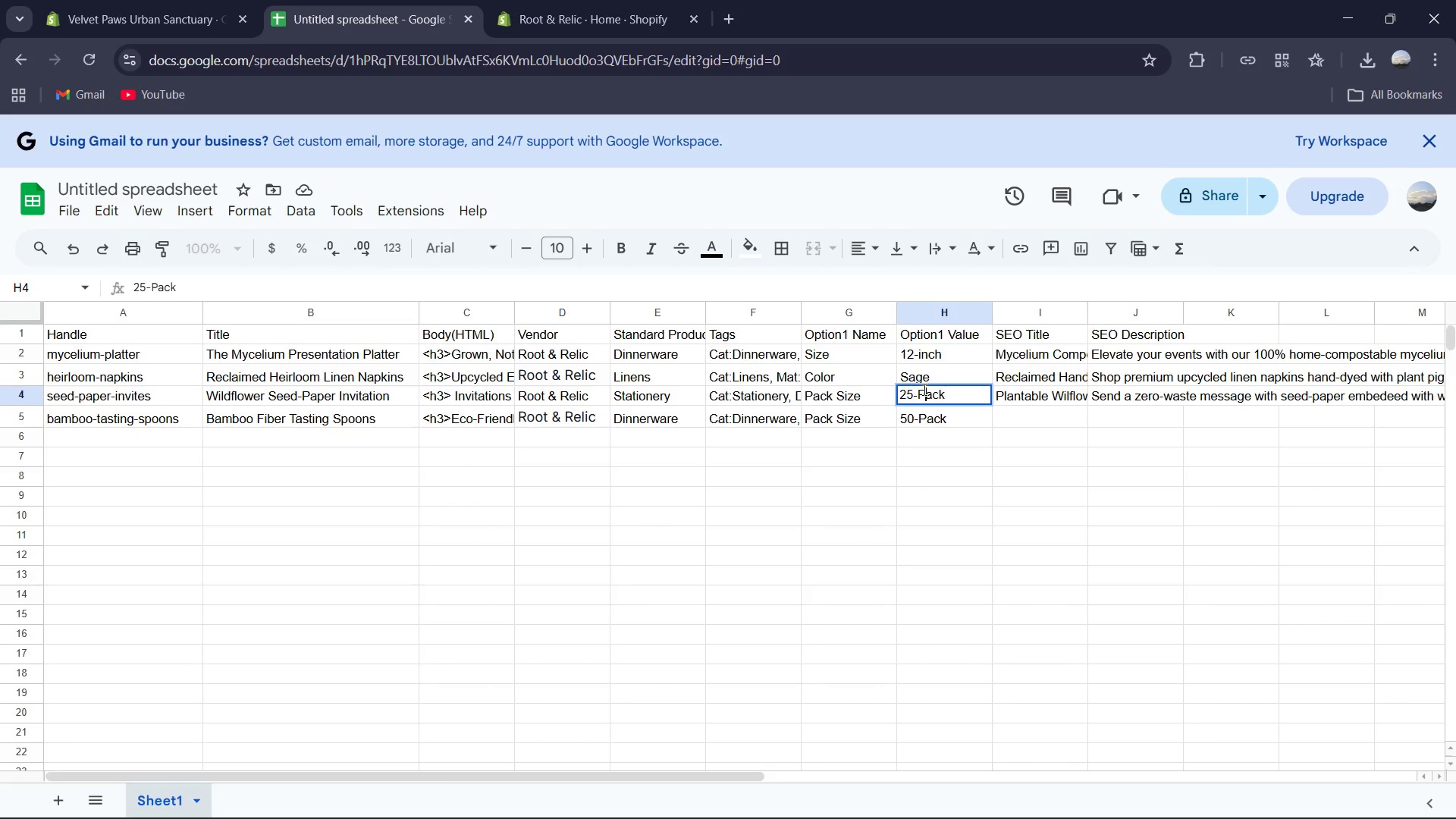 
left_click([1011, 422])
 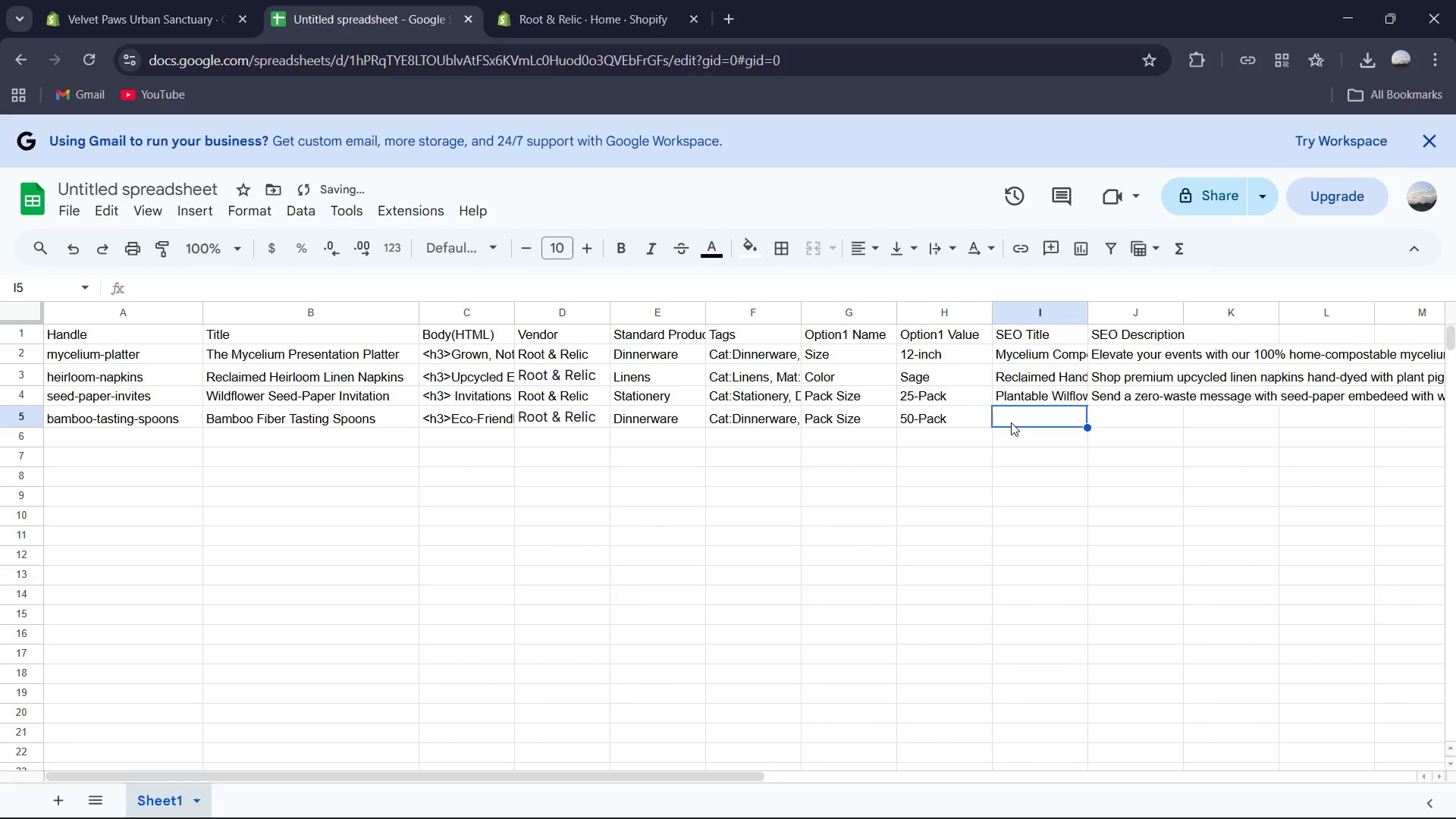 
type(Bamo)
key(Backspace)
type(boo Tads==)
key(Backspace)
key(Backspace)
key(Backspace)
key(Backspace)
type(sting Spoons)
 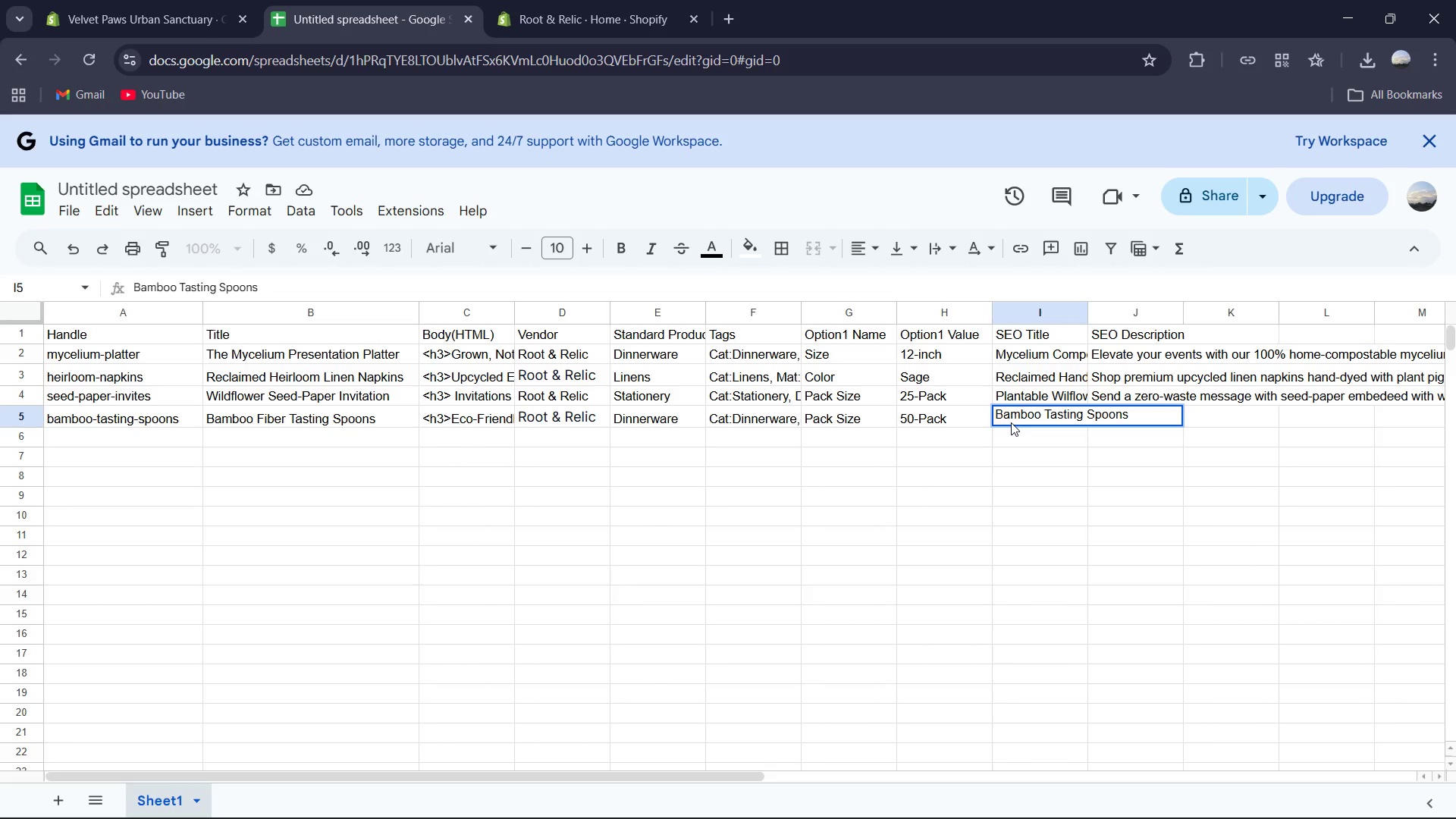 
type(-)
key(Backspace)
type( - Bulk Eco-Friendly)
 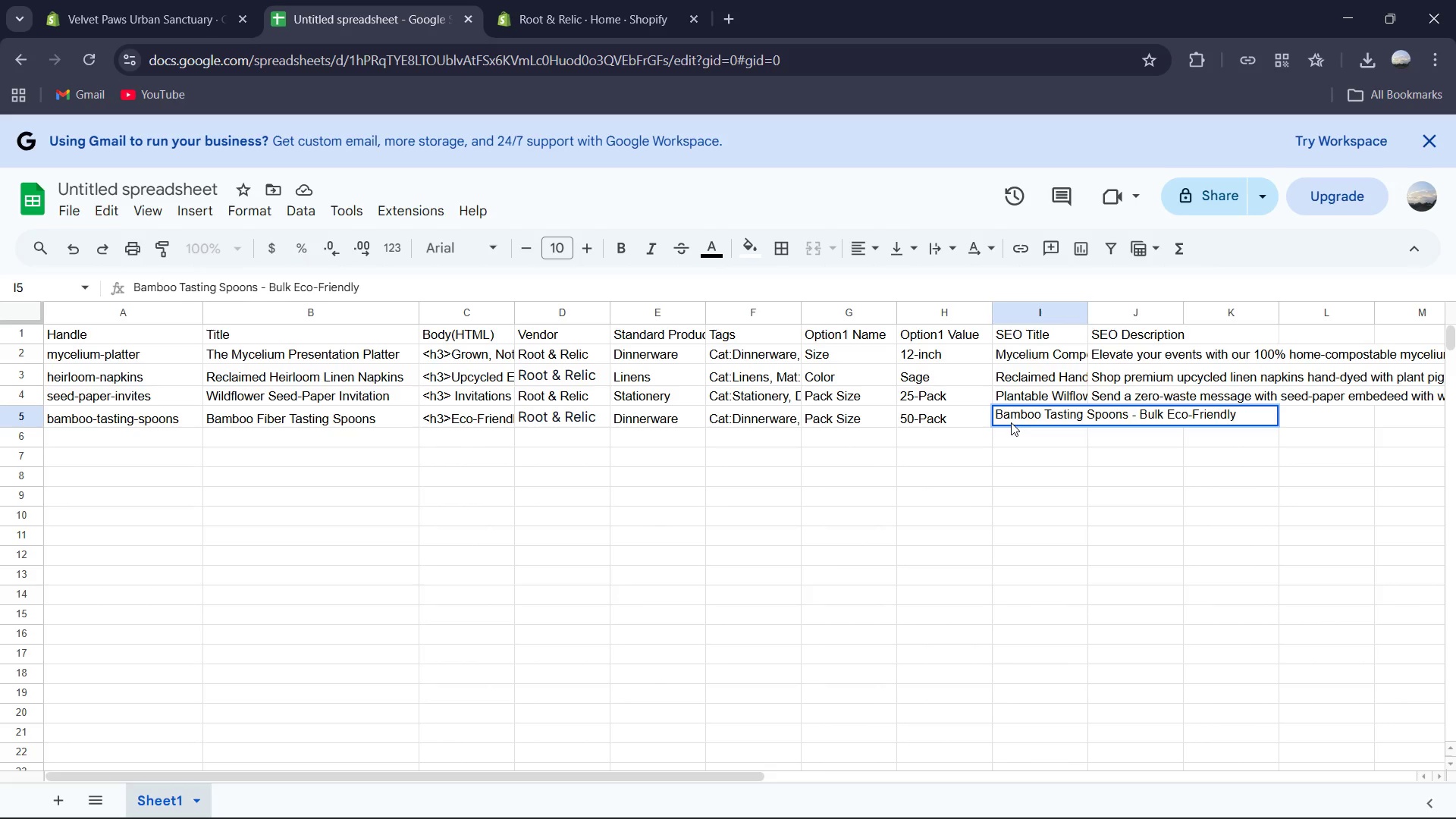 
key(ArrowRight)
 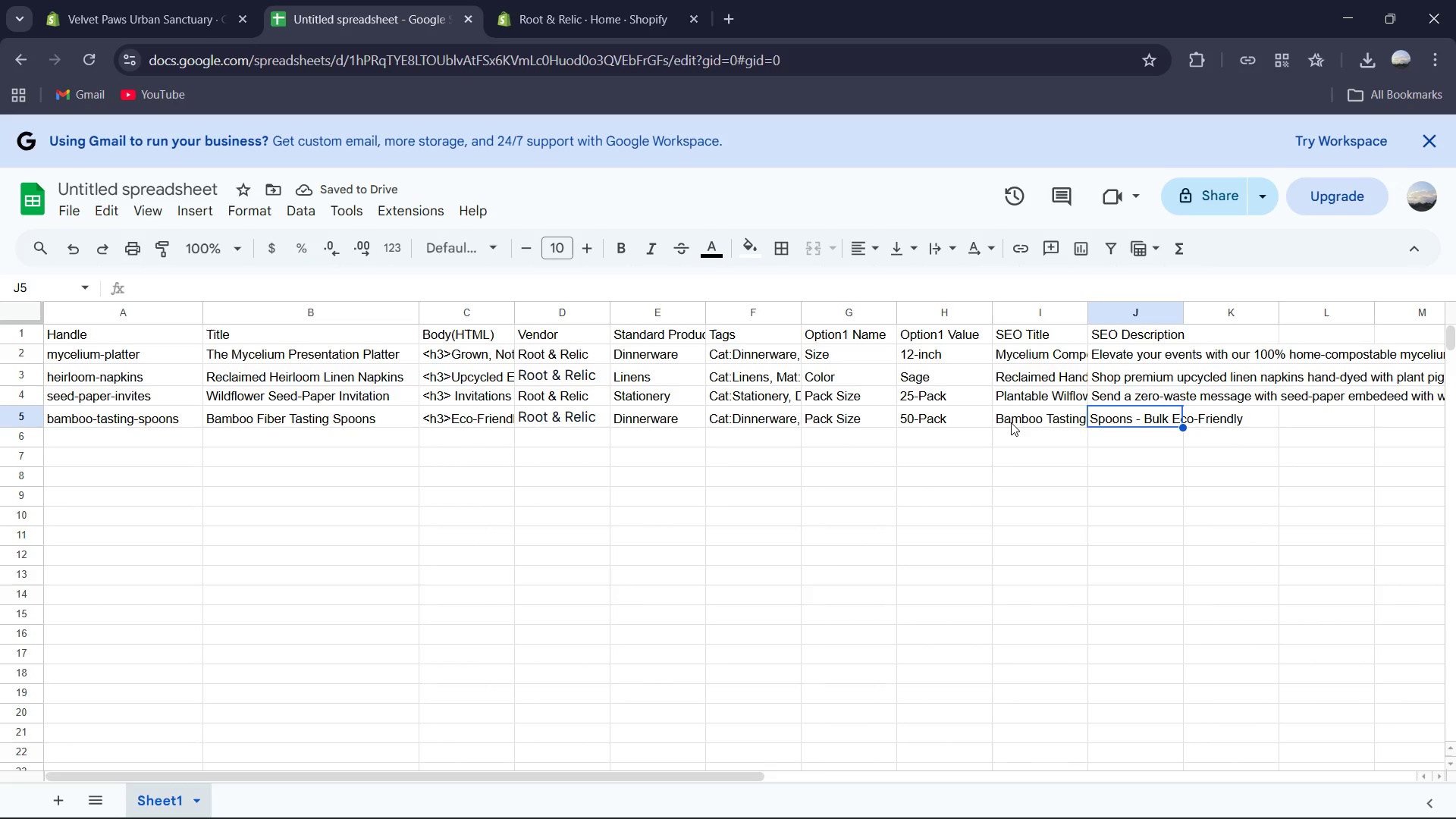 
type(Buy bui)
key(Backspace)
type(ls bamboo tasting spoons for corporate events. Industrial compostable and stylisg)
key(Backspace)
type(h alternative to plat)
key(Backspace)
type(stic cutlery.)
 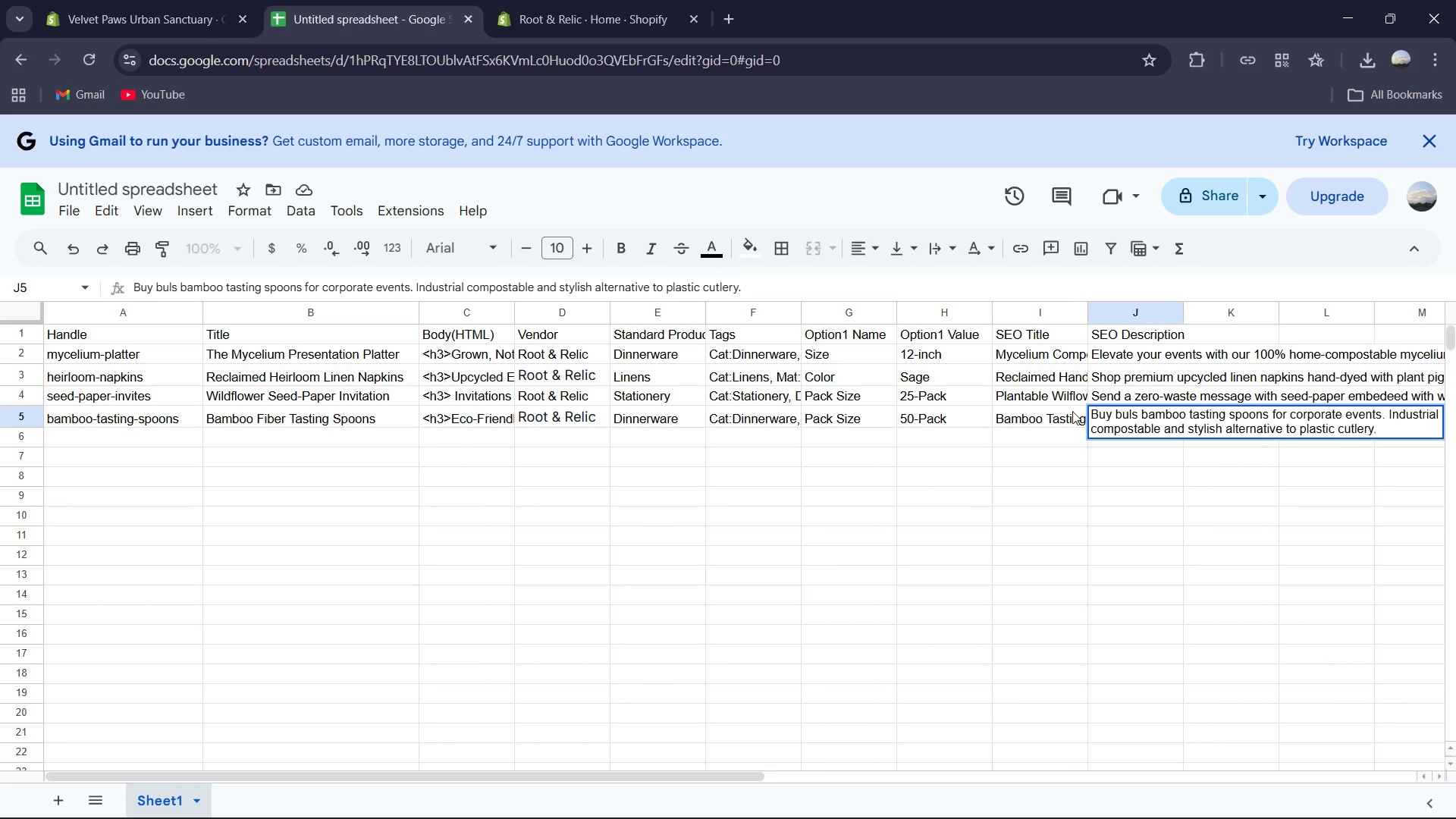 
key(Space)
 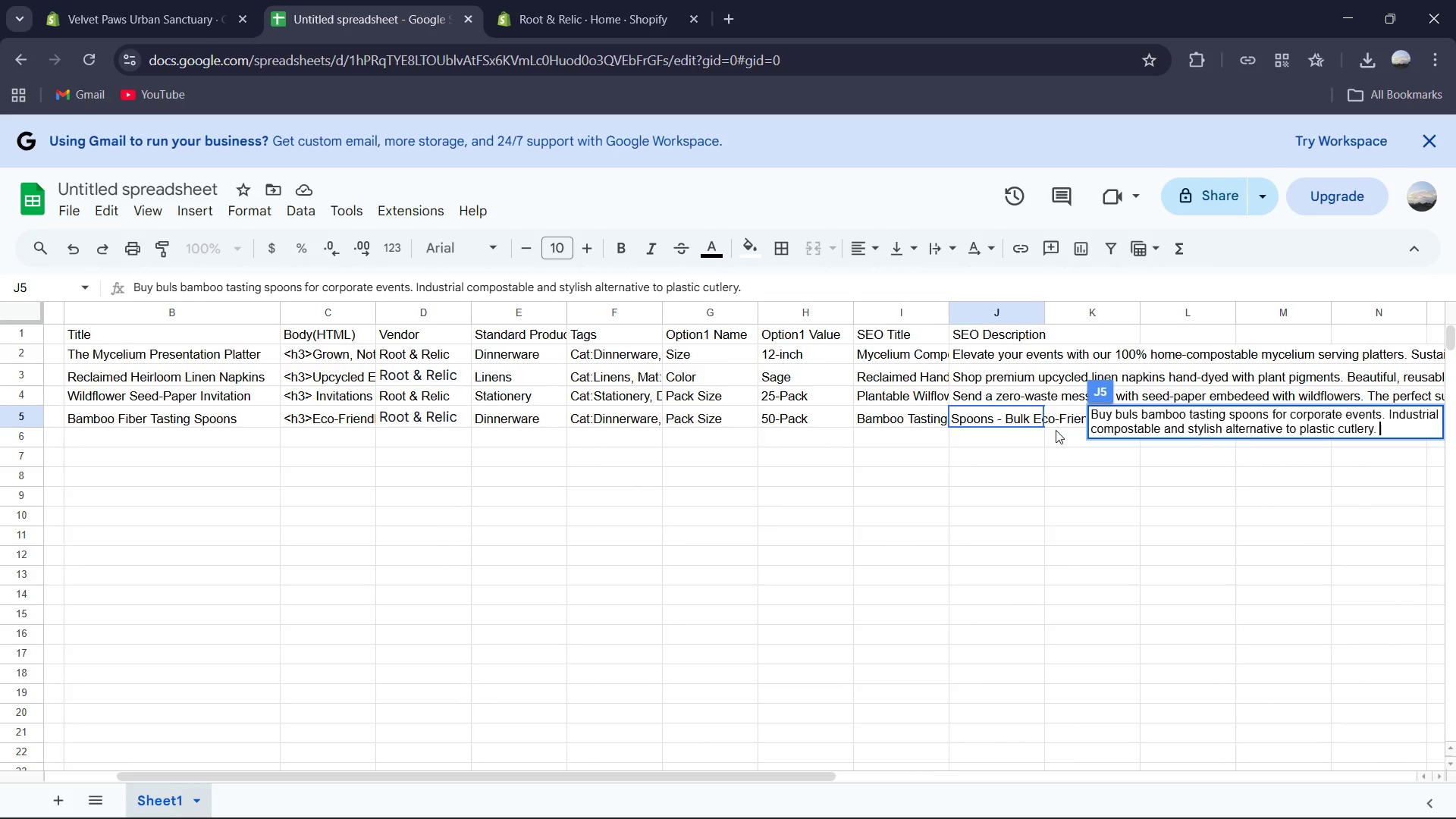 
wait(5.34)
 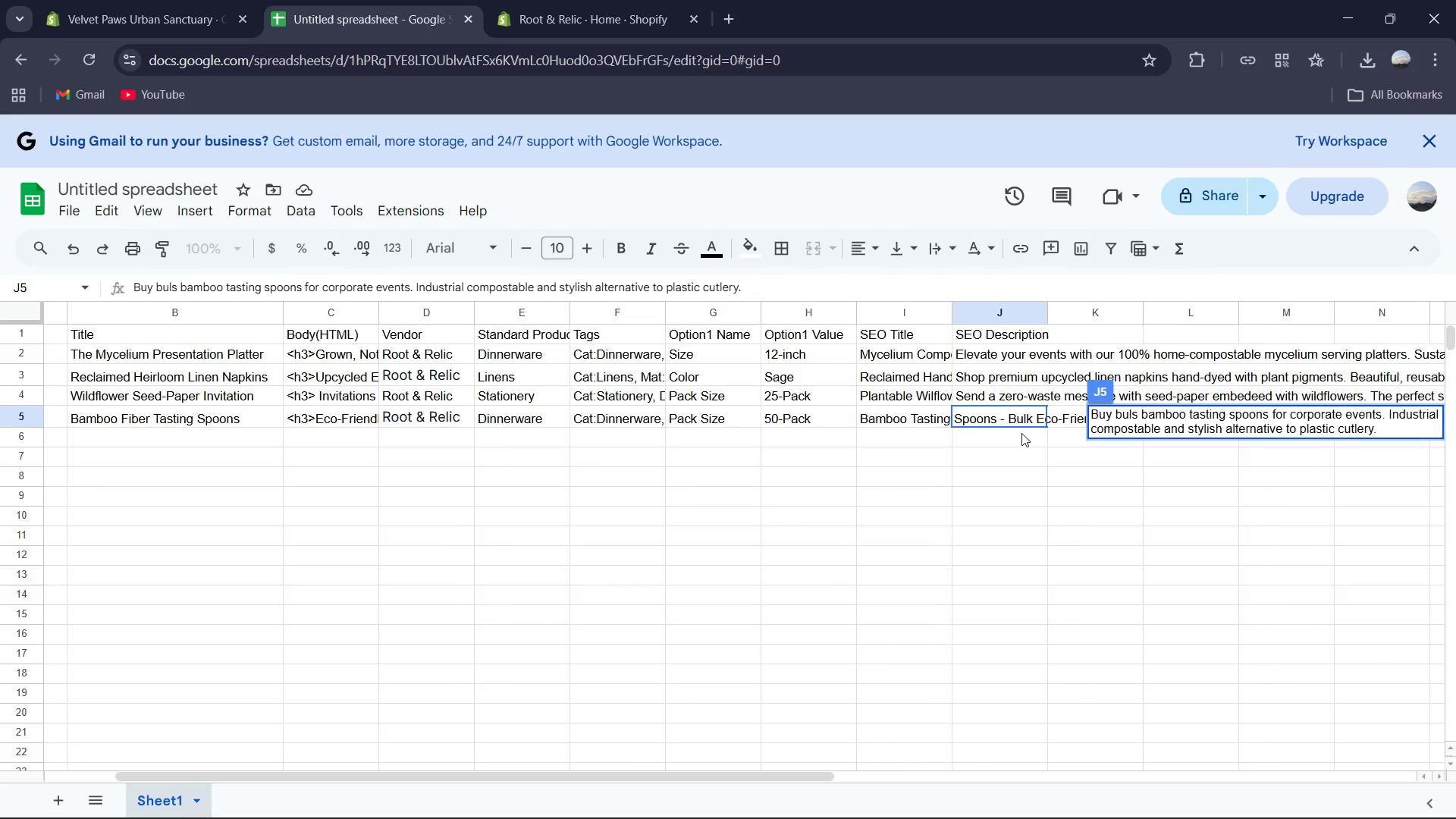 
left_click([1131, 408])
 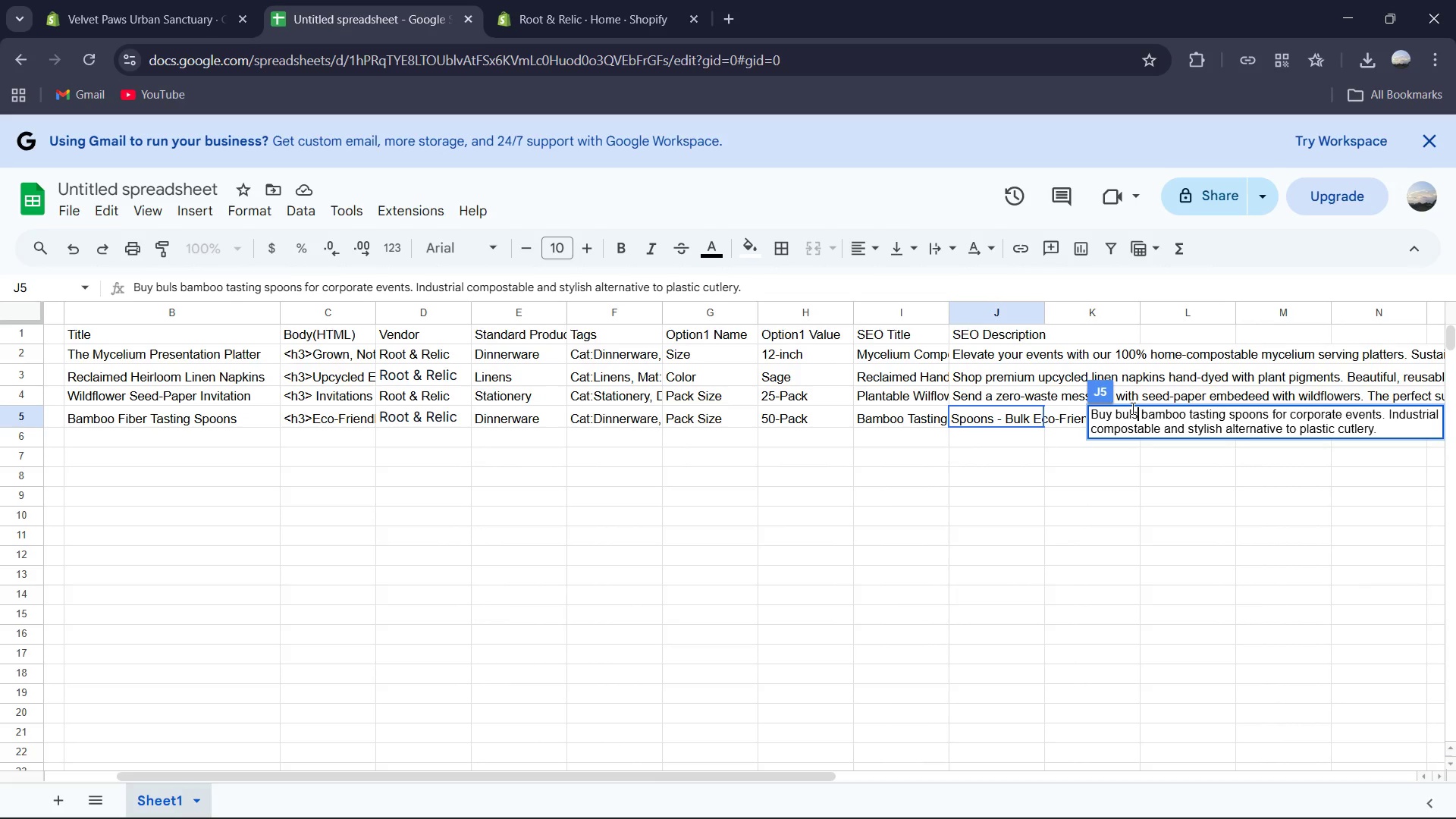 
key(ArrowRight)
 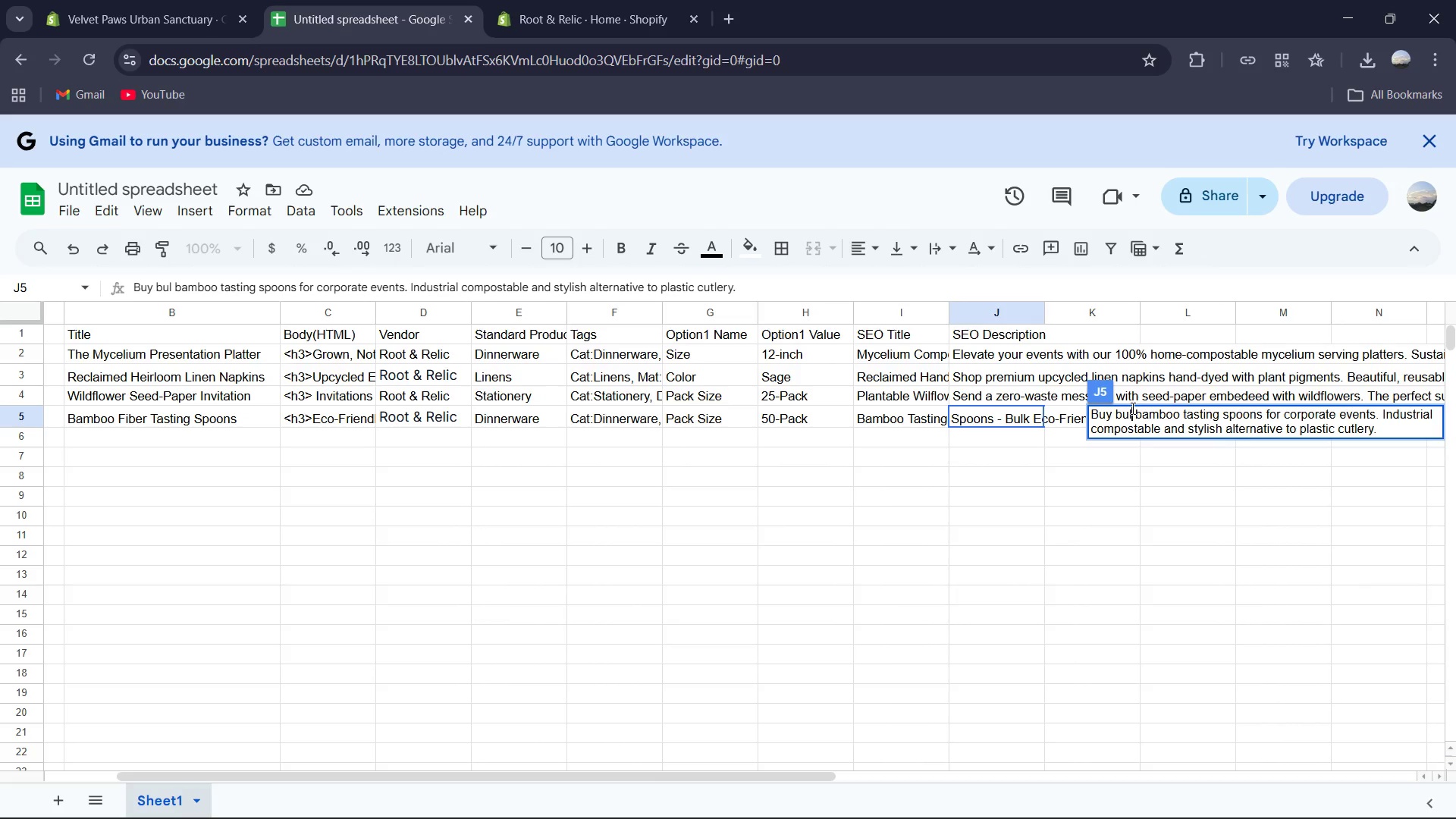 
key(Backspace)
 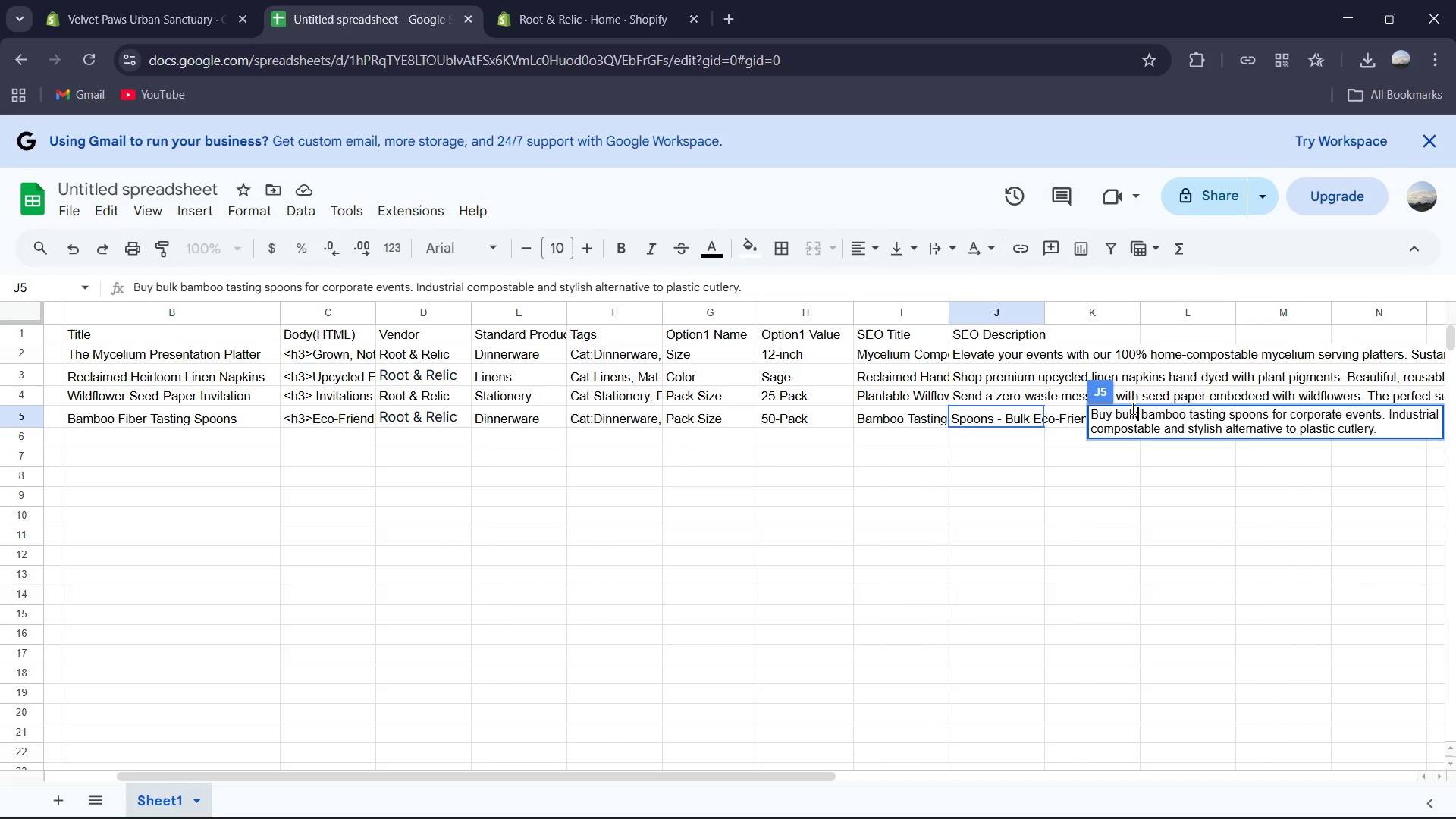 
key(K)
 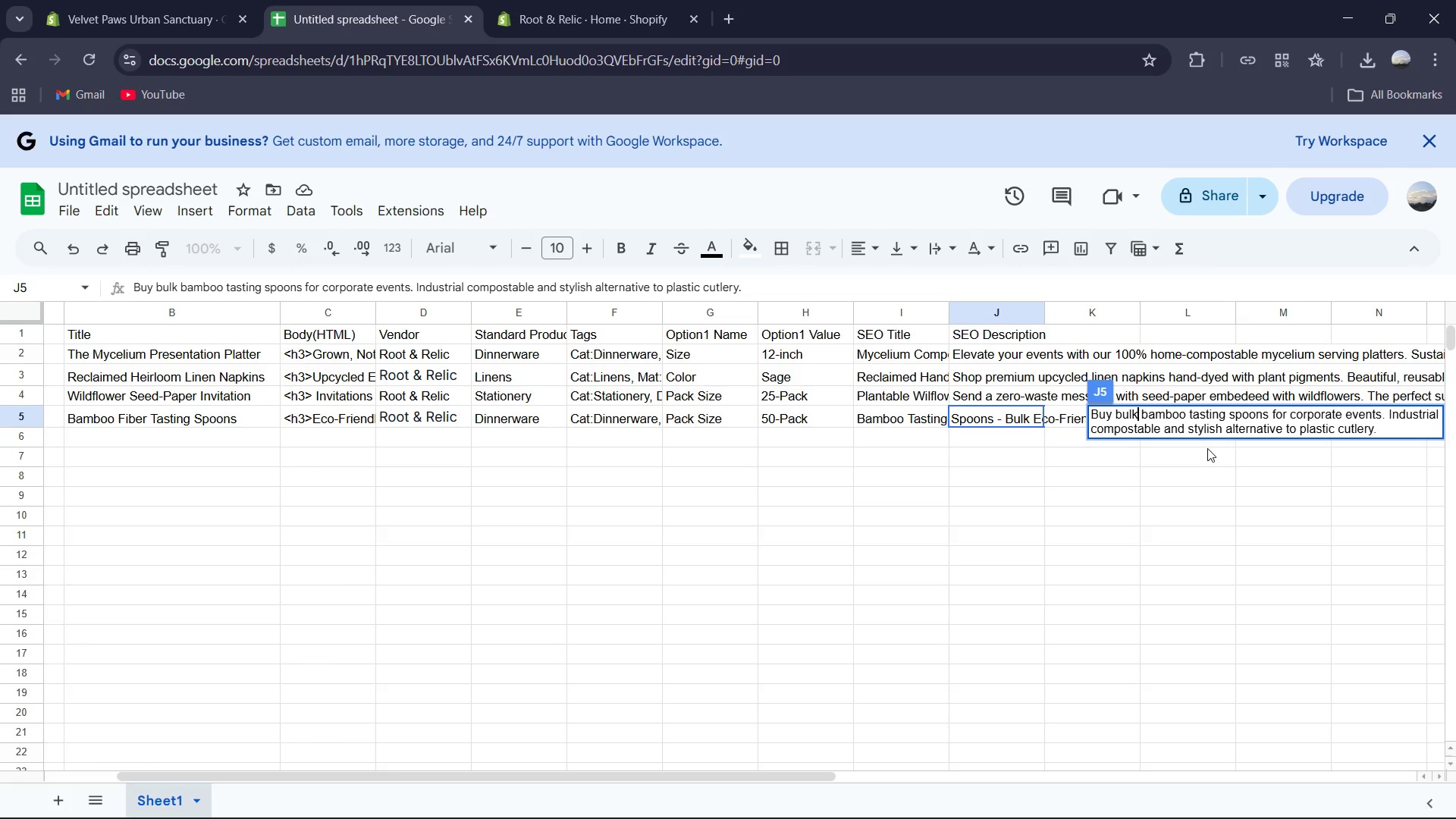 
wait(11.36)
 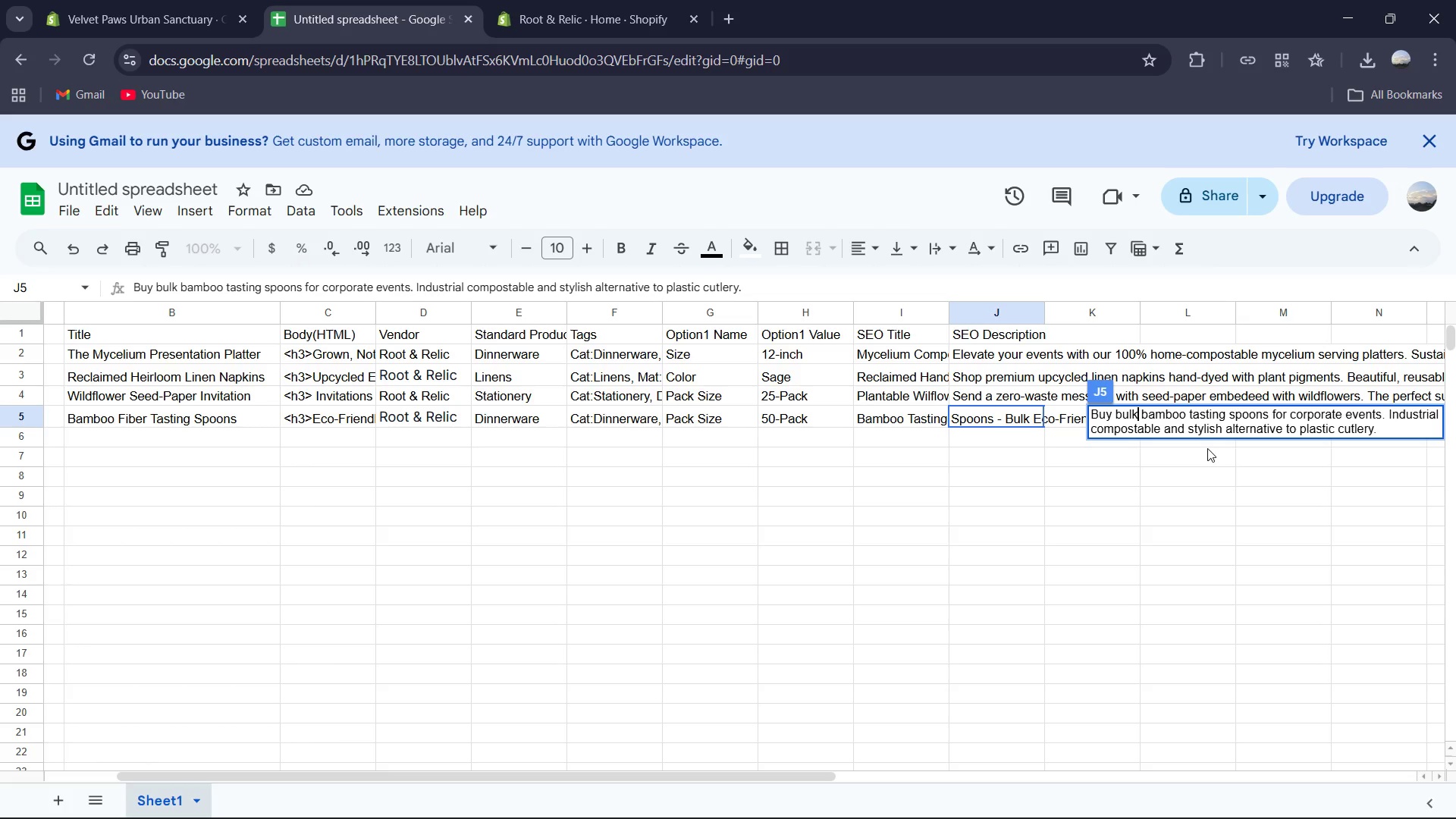 
left_click([993, 408])
 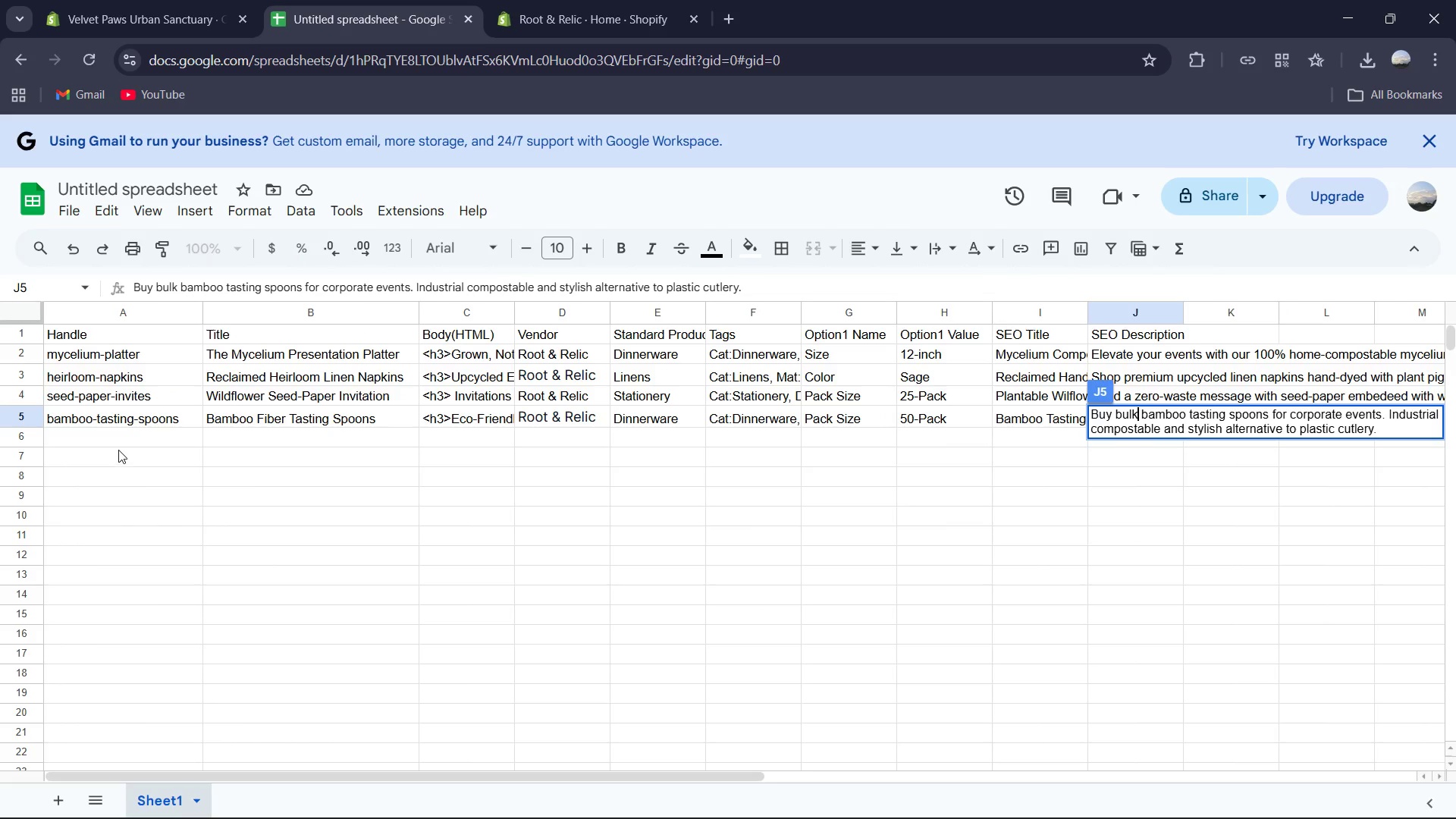 
left_click([114, 438])
 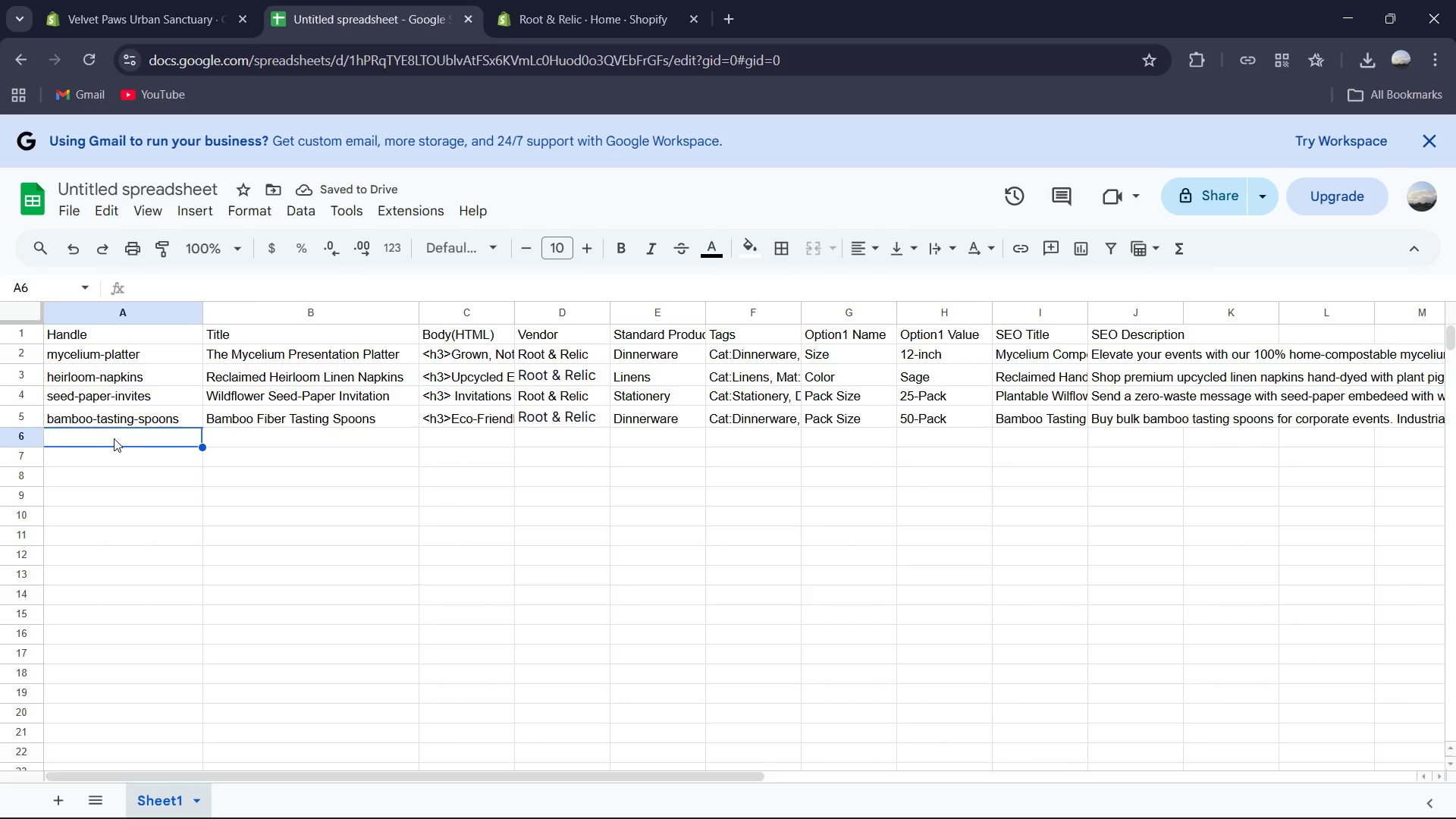 
wait(5.42)
 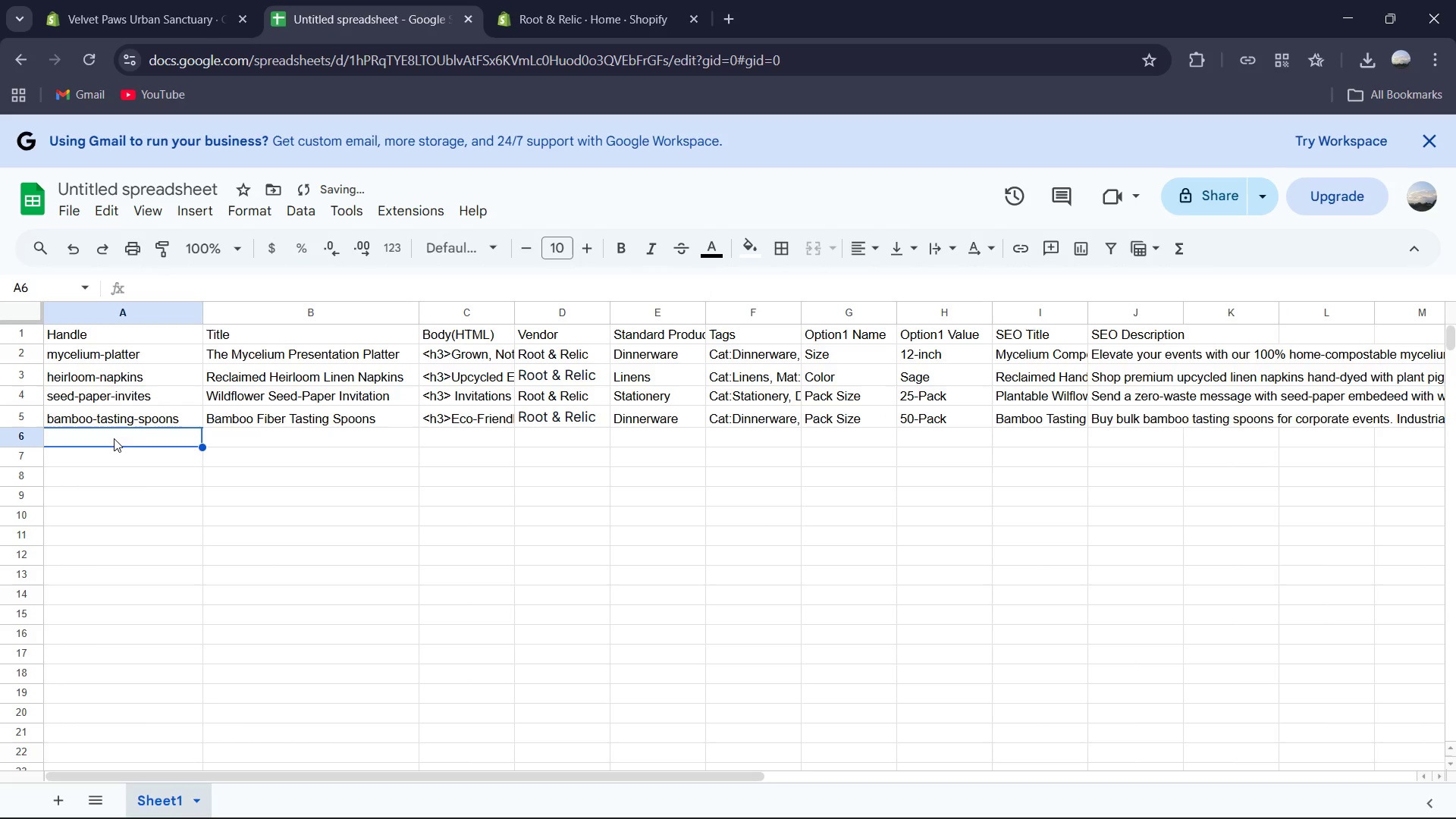 
double_click([114, 438])
 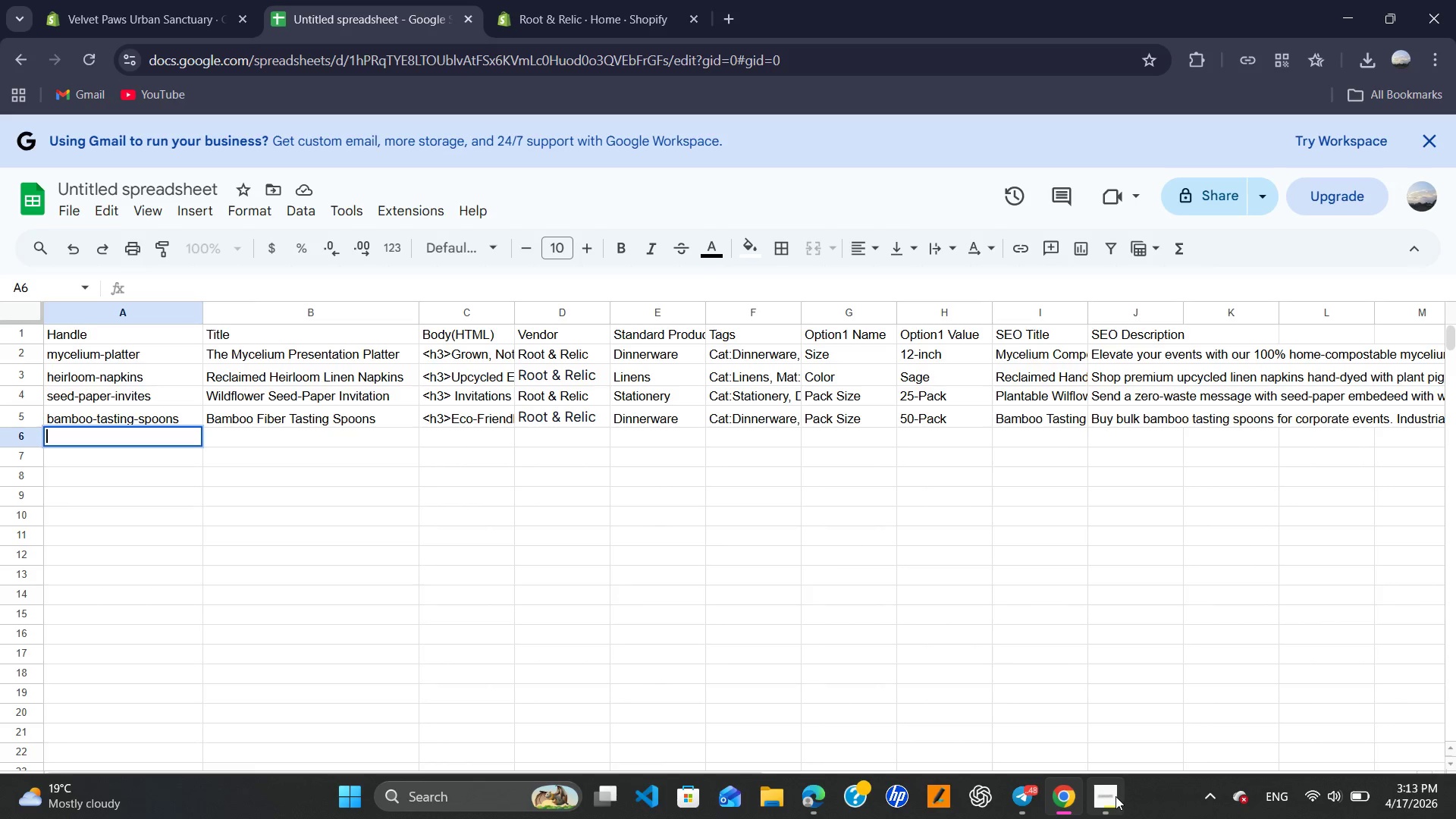 
left_click([1116, 796])